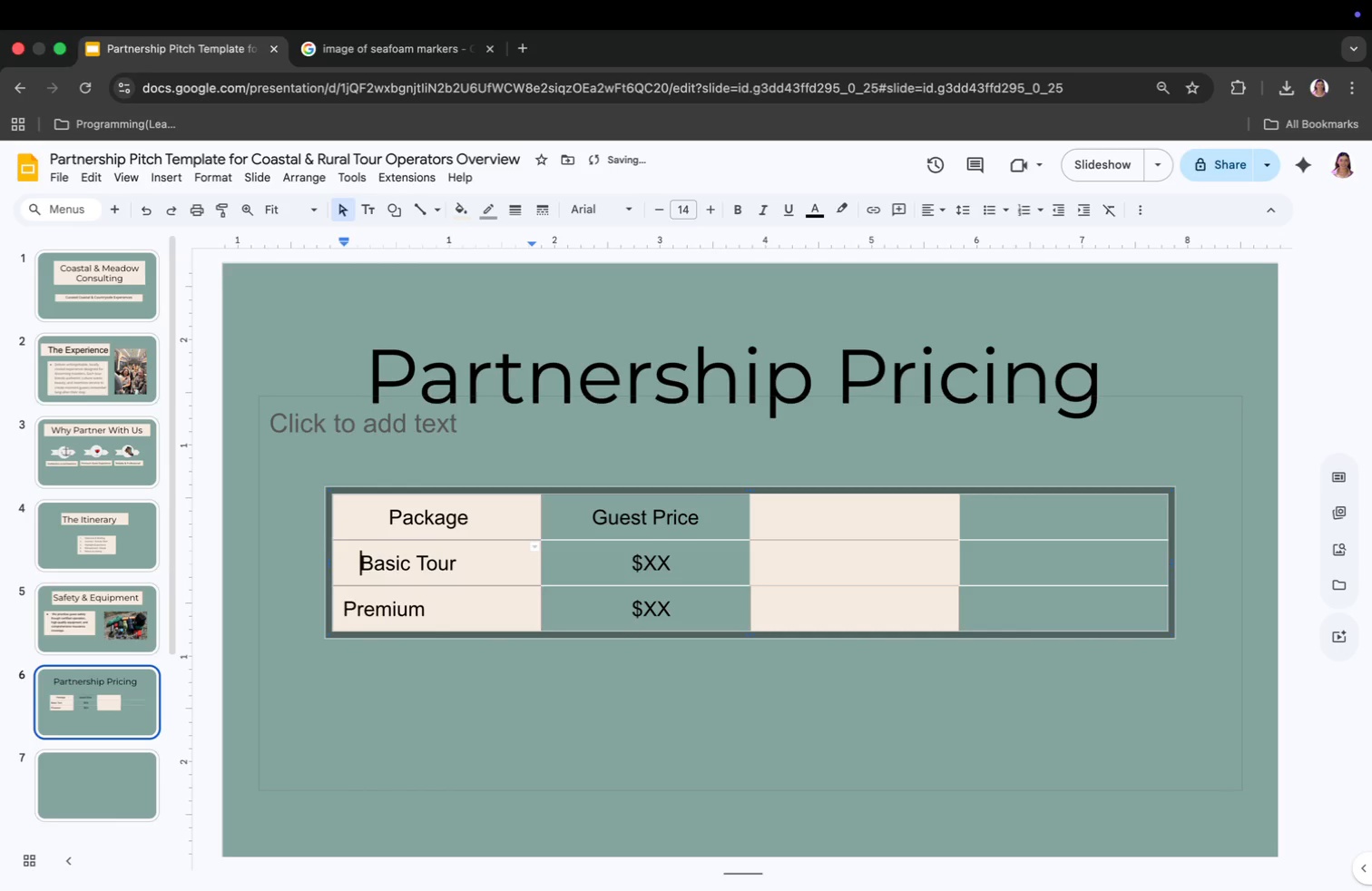 
key(Space)
 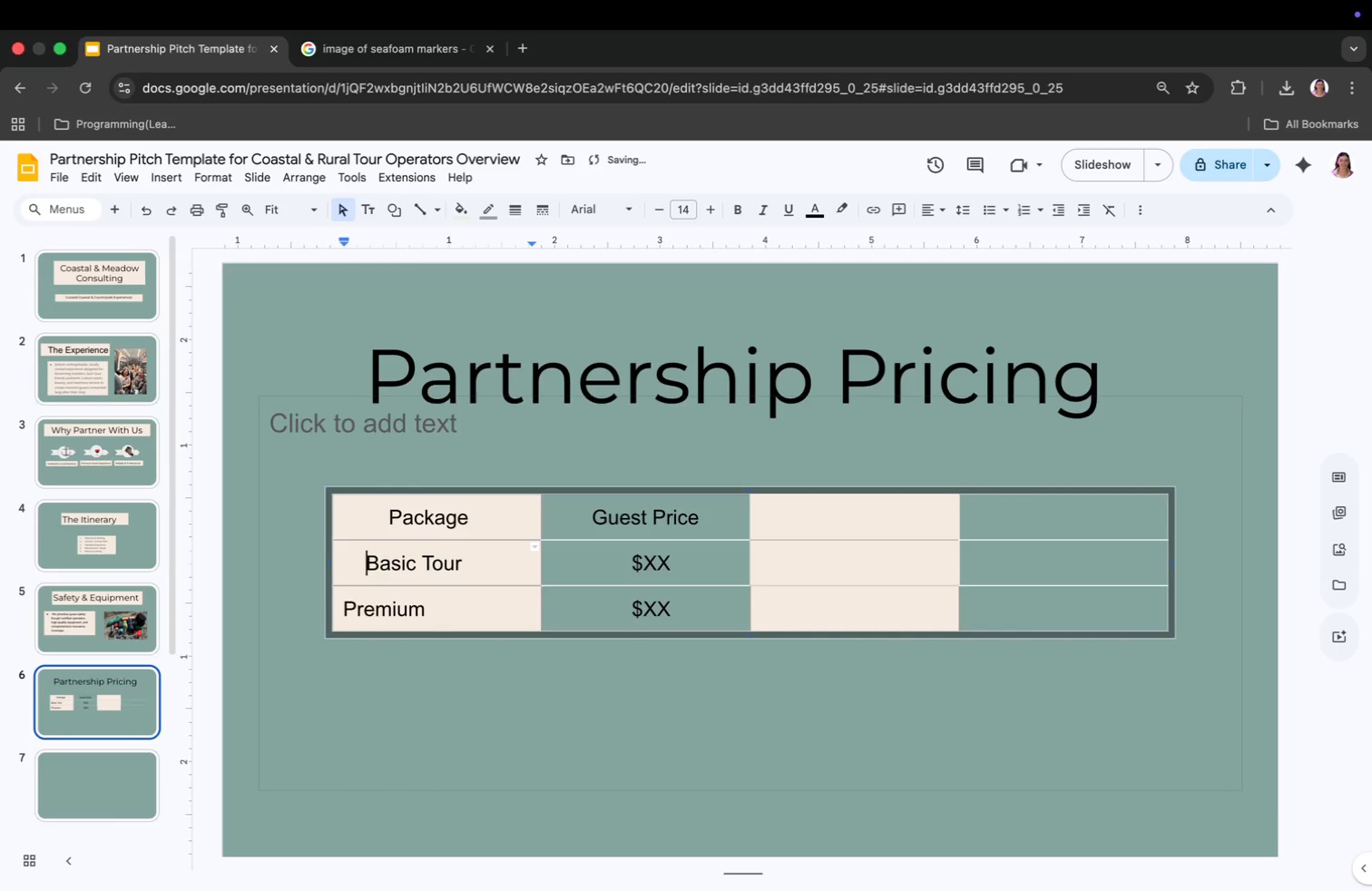 
key(Space)
 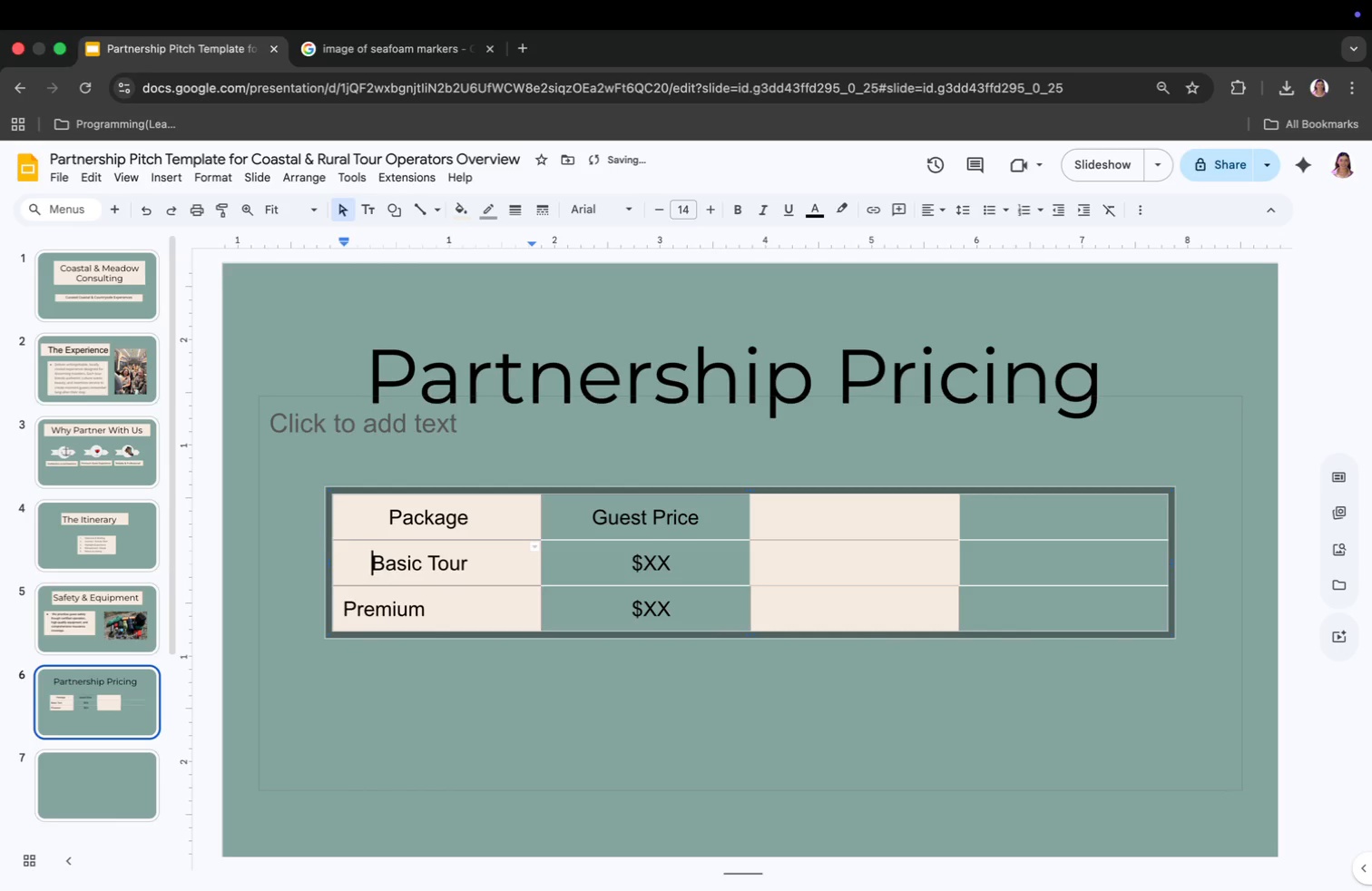 
key(Space)
 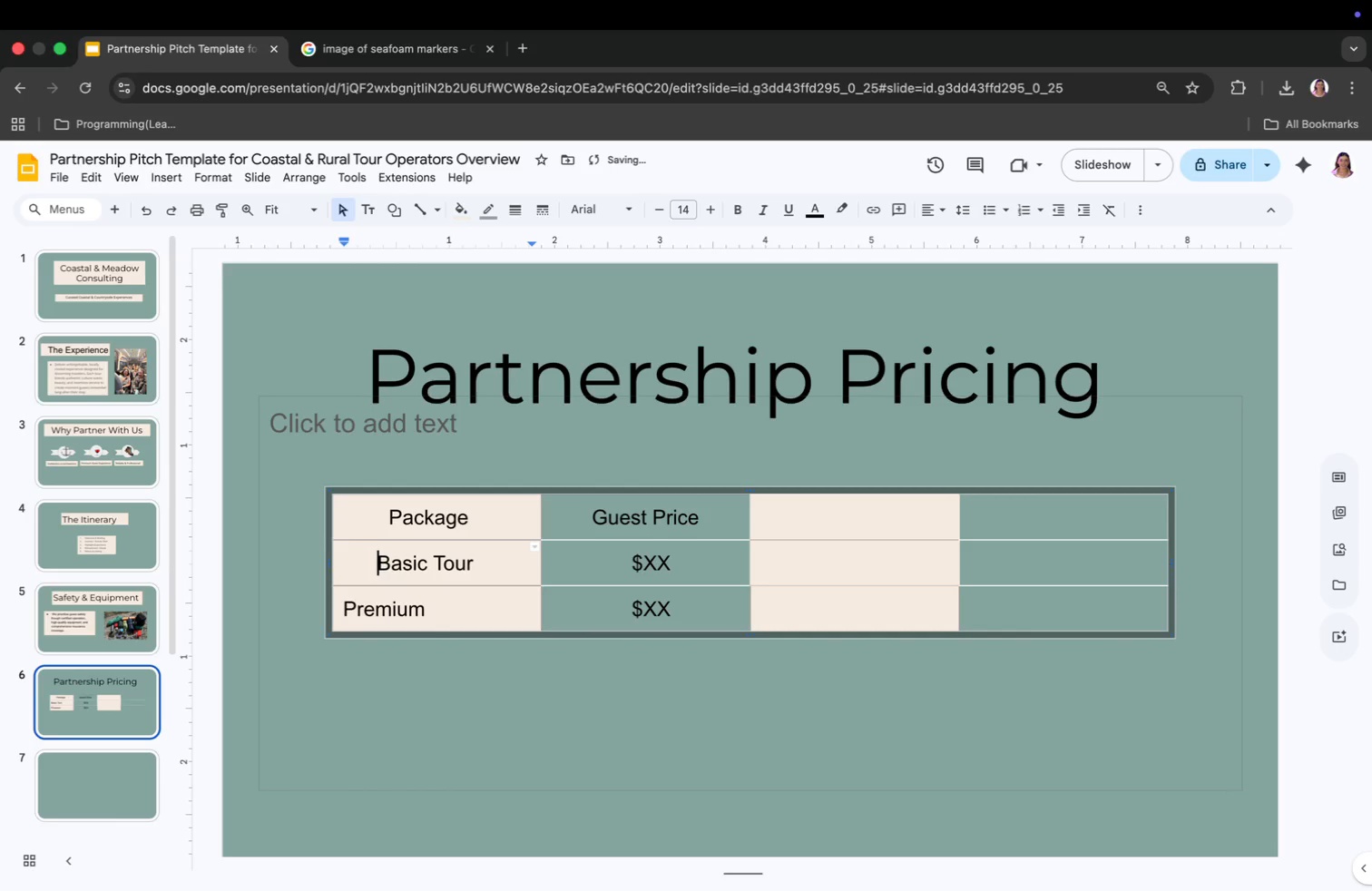 
key(Space)
 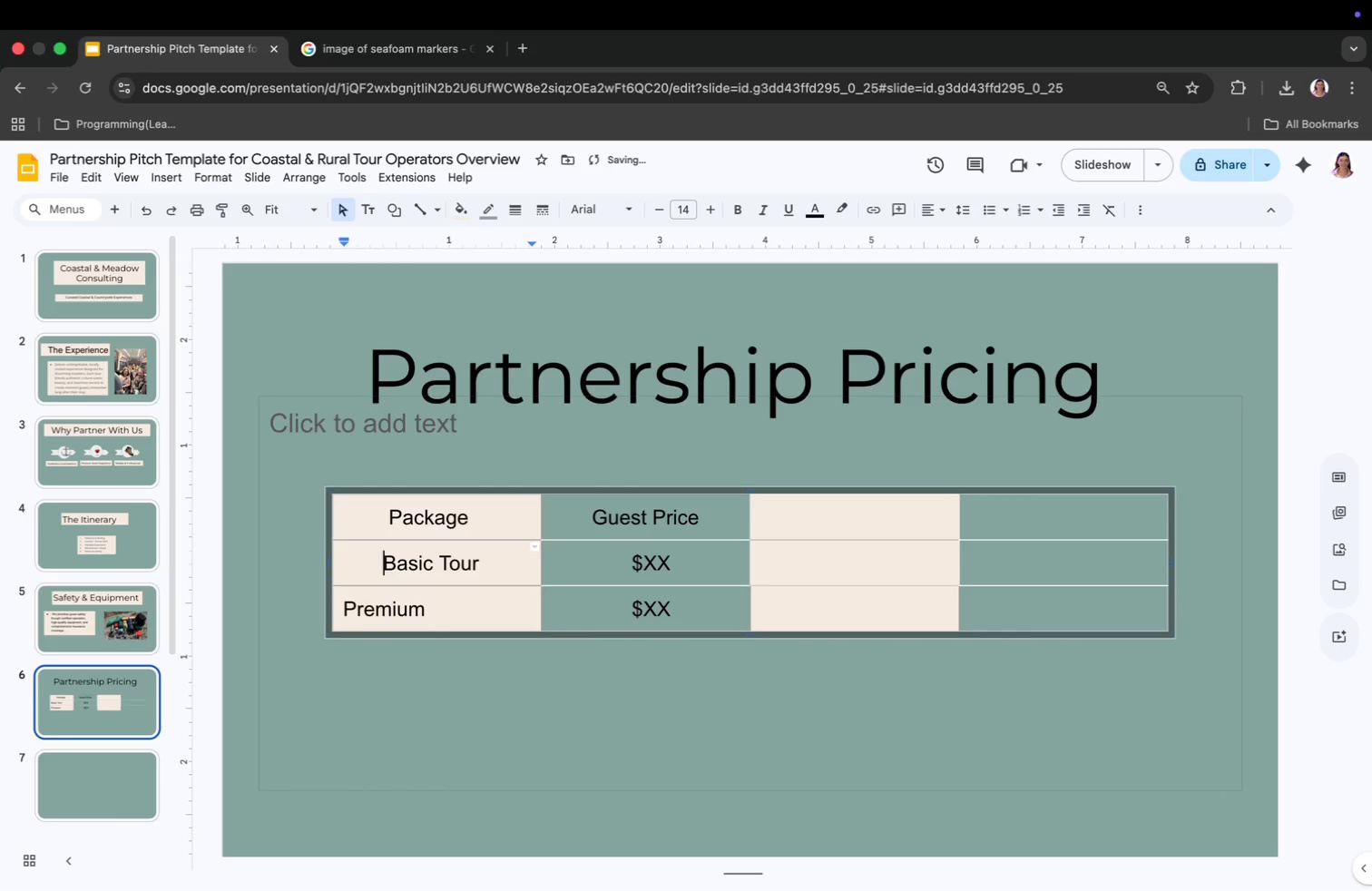 
key(Space)
 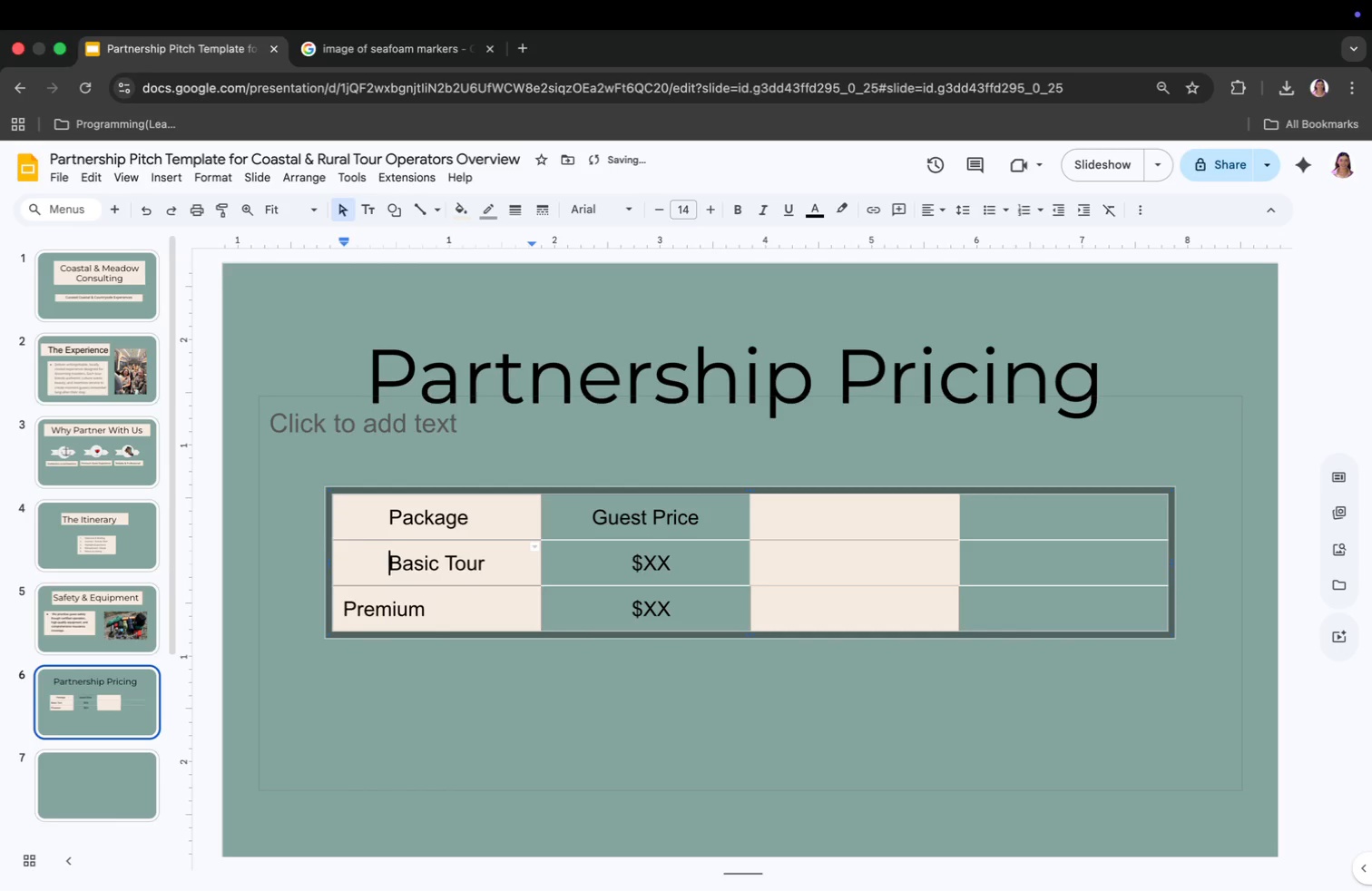 
key(Space)
 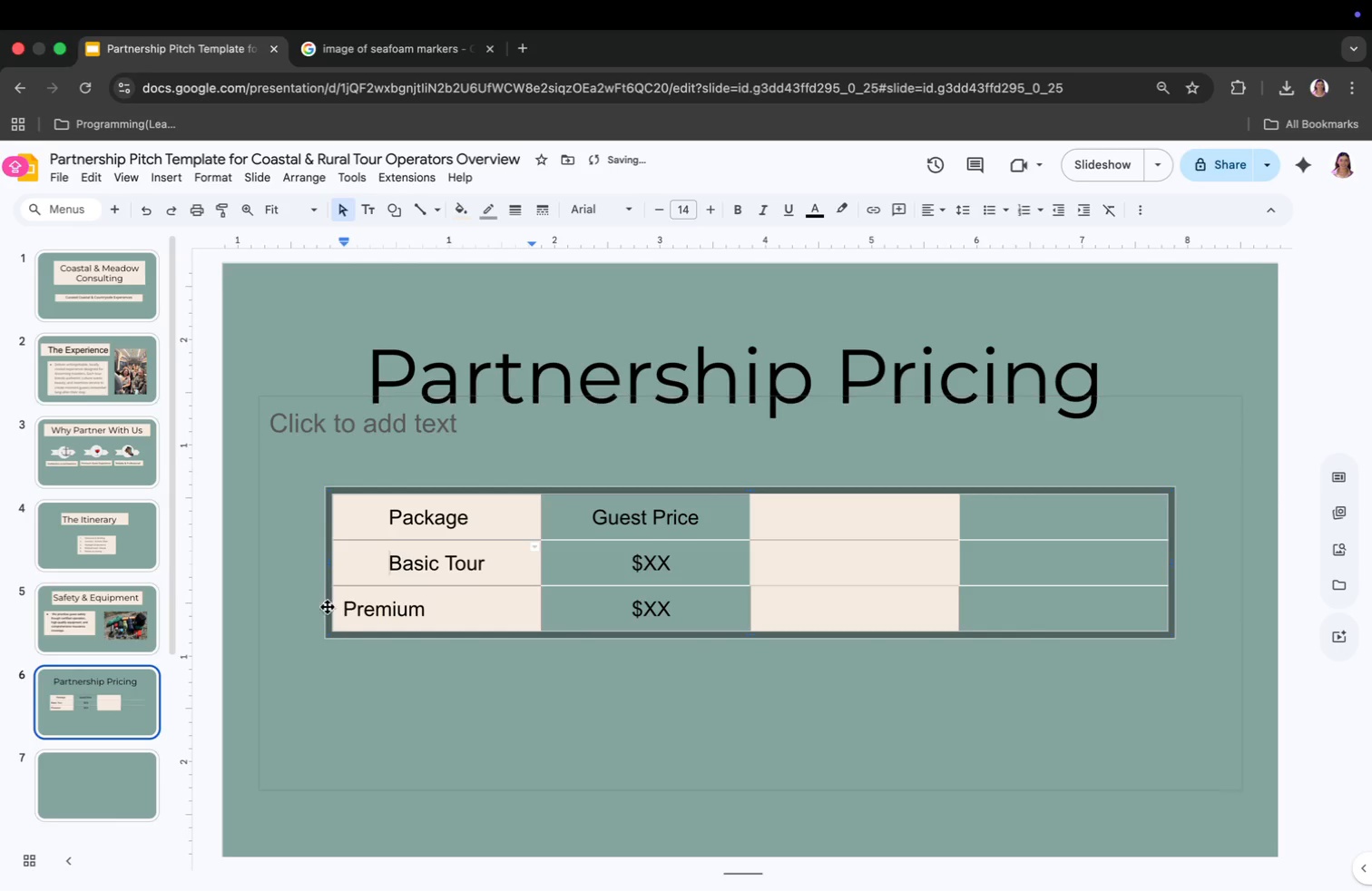 
left_click([338, 612])
 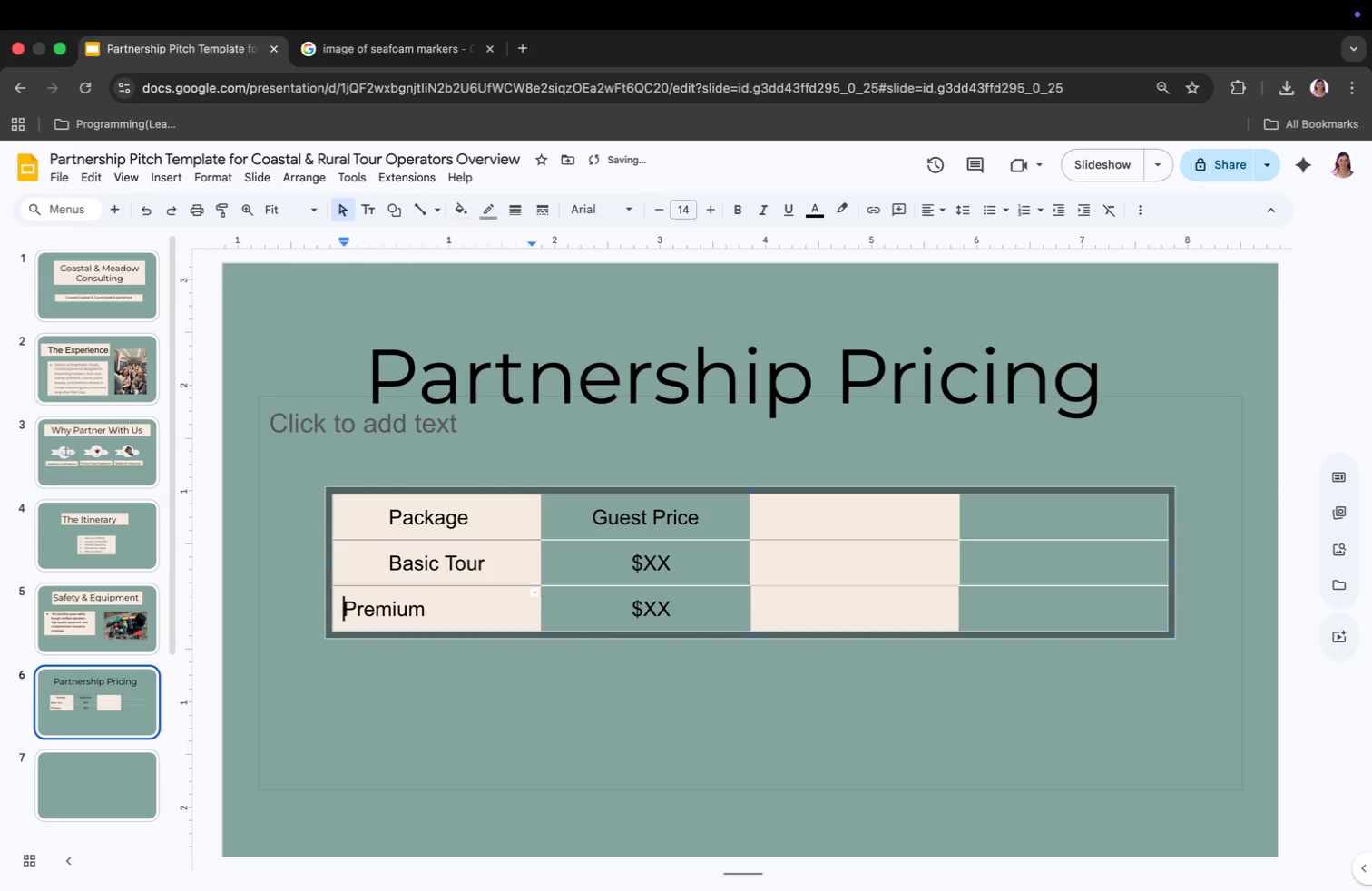 
key(Space)
 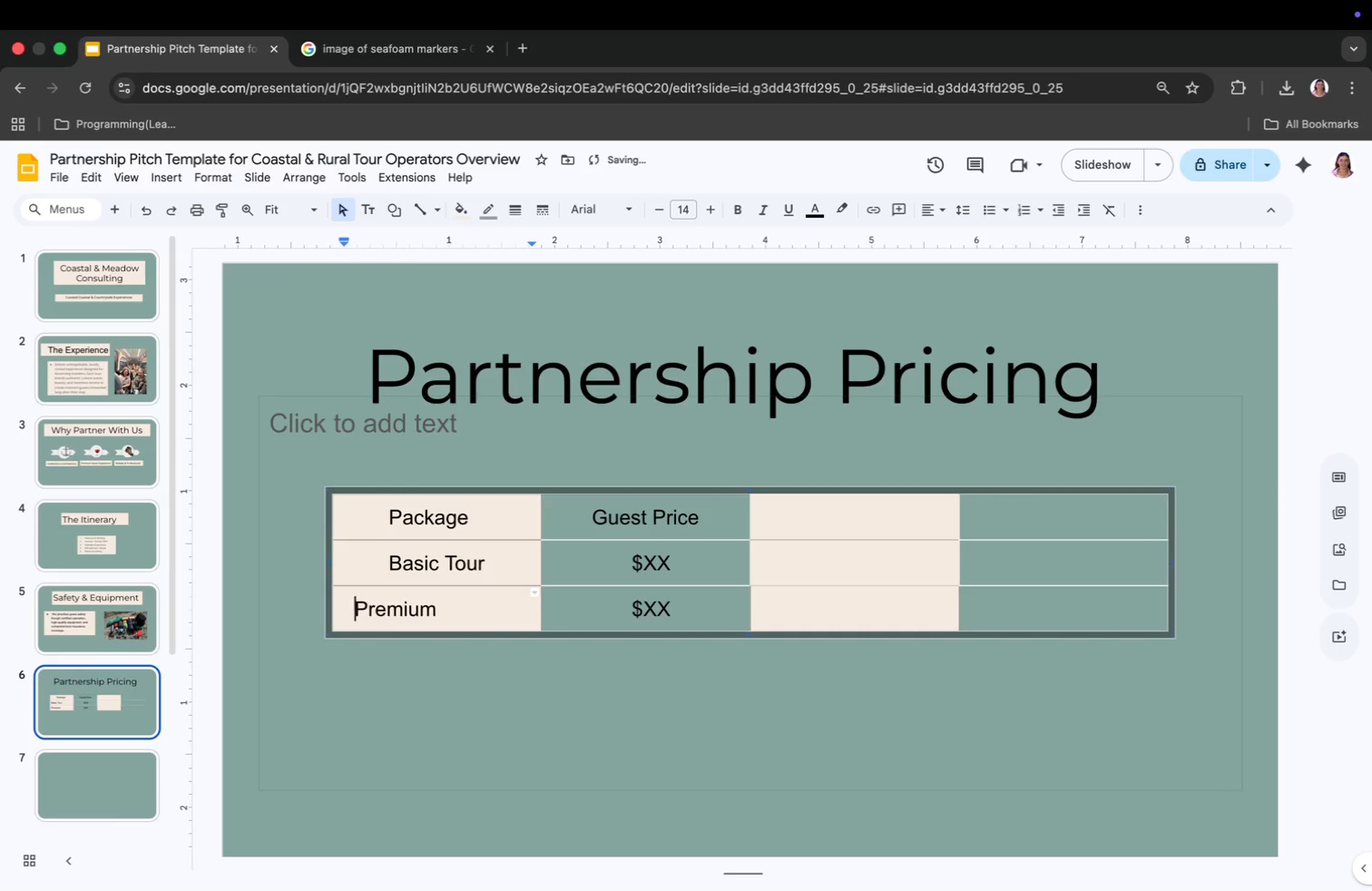 
key(Space)
 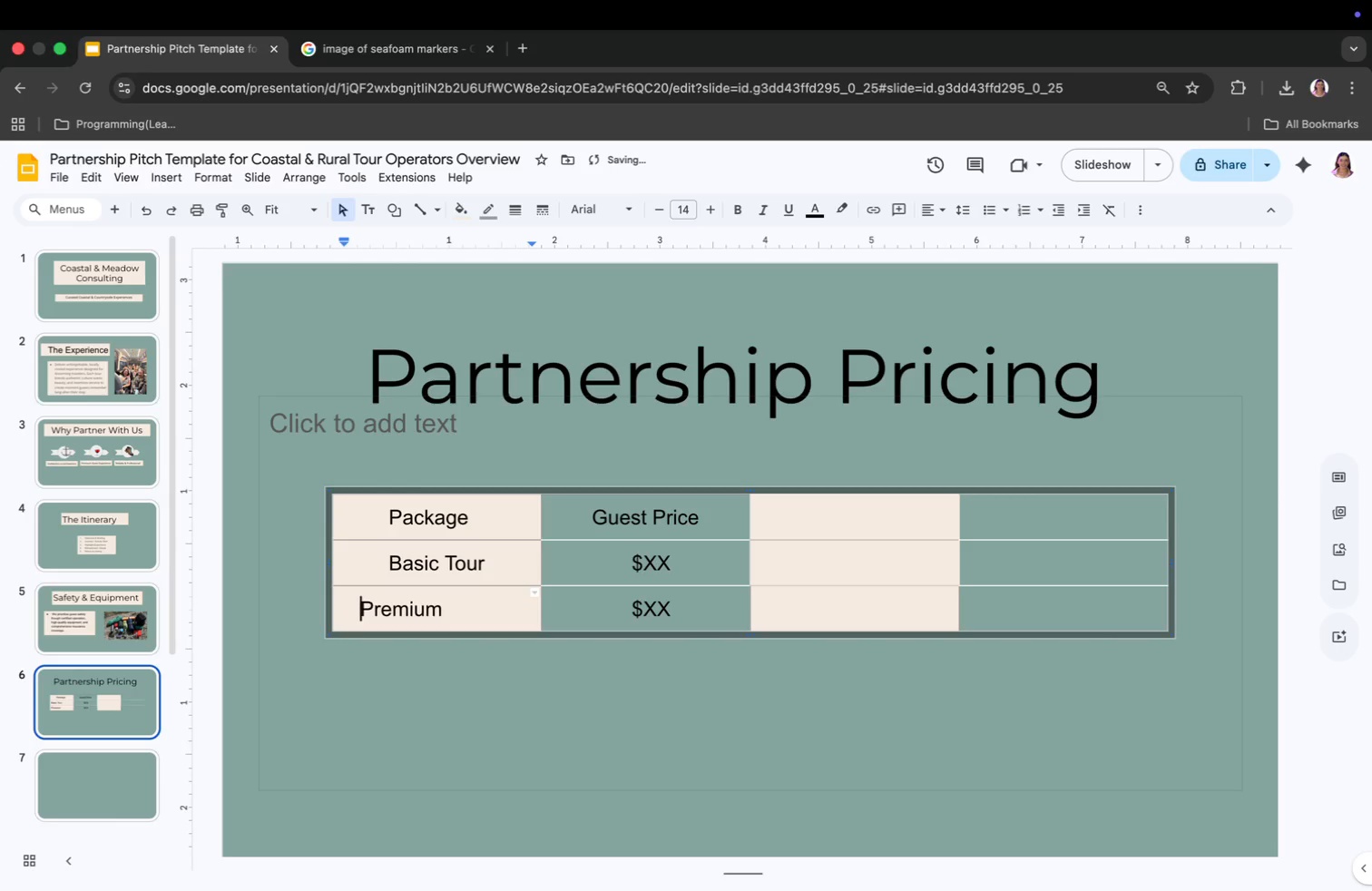 
key(Space)
 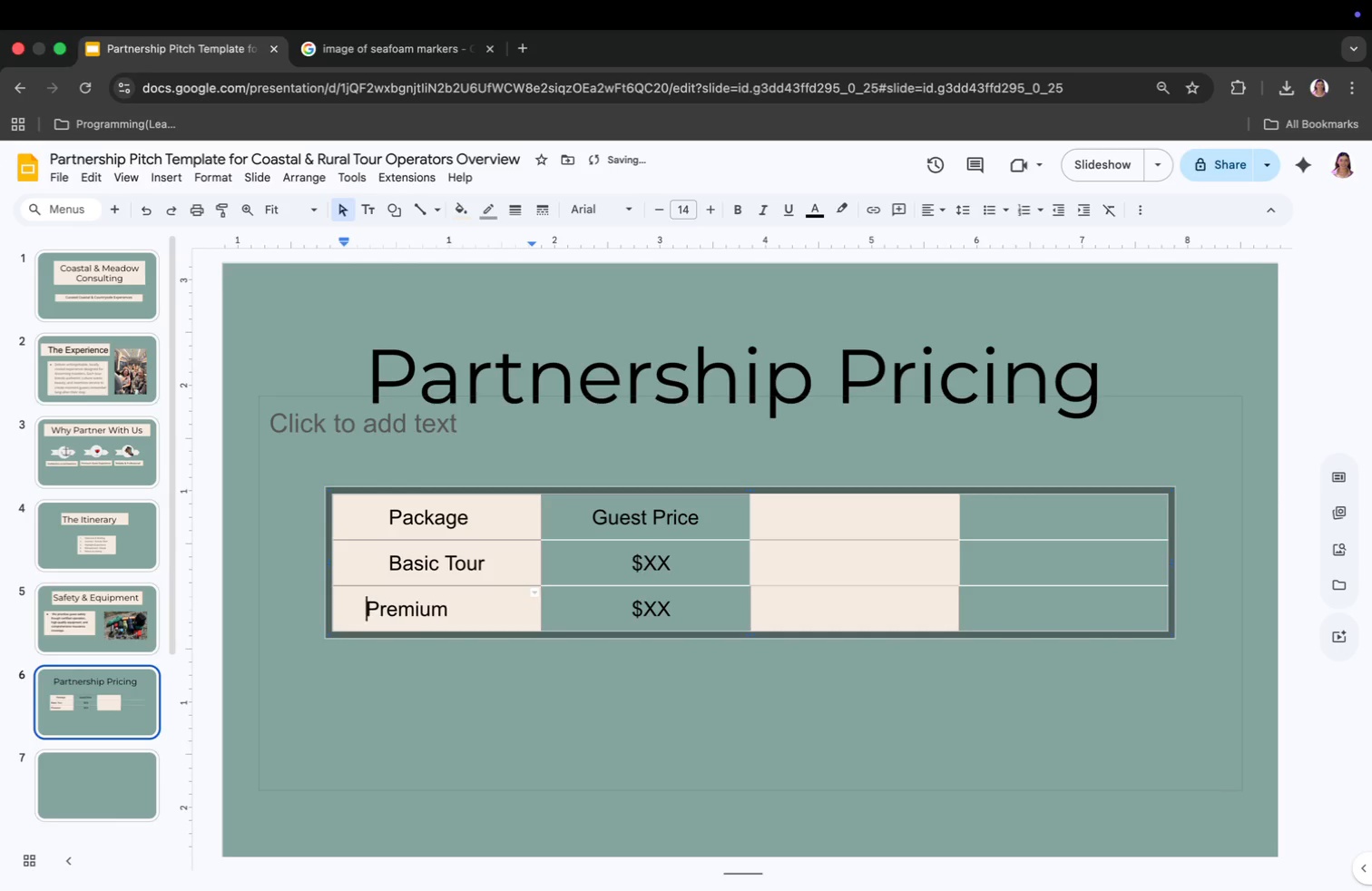 
key(Space)
 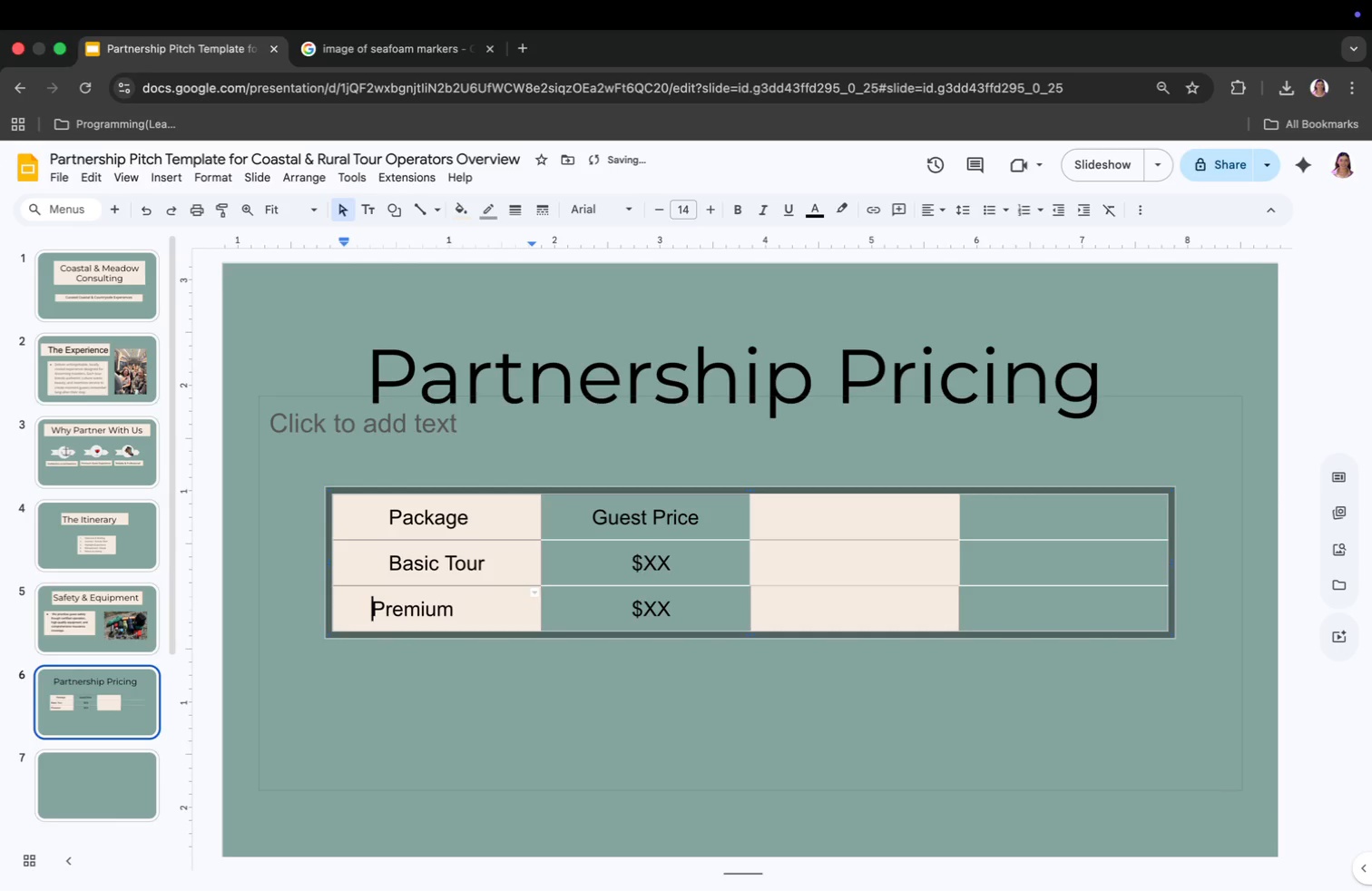 
key(Space)
 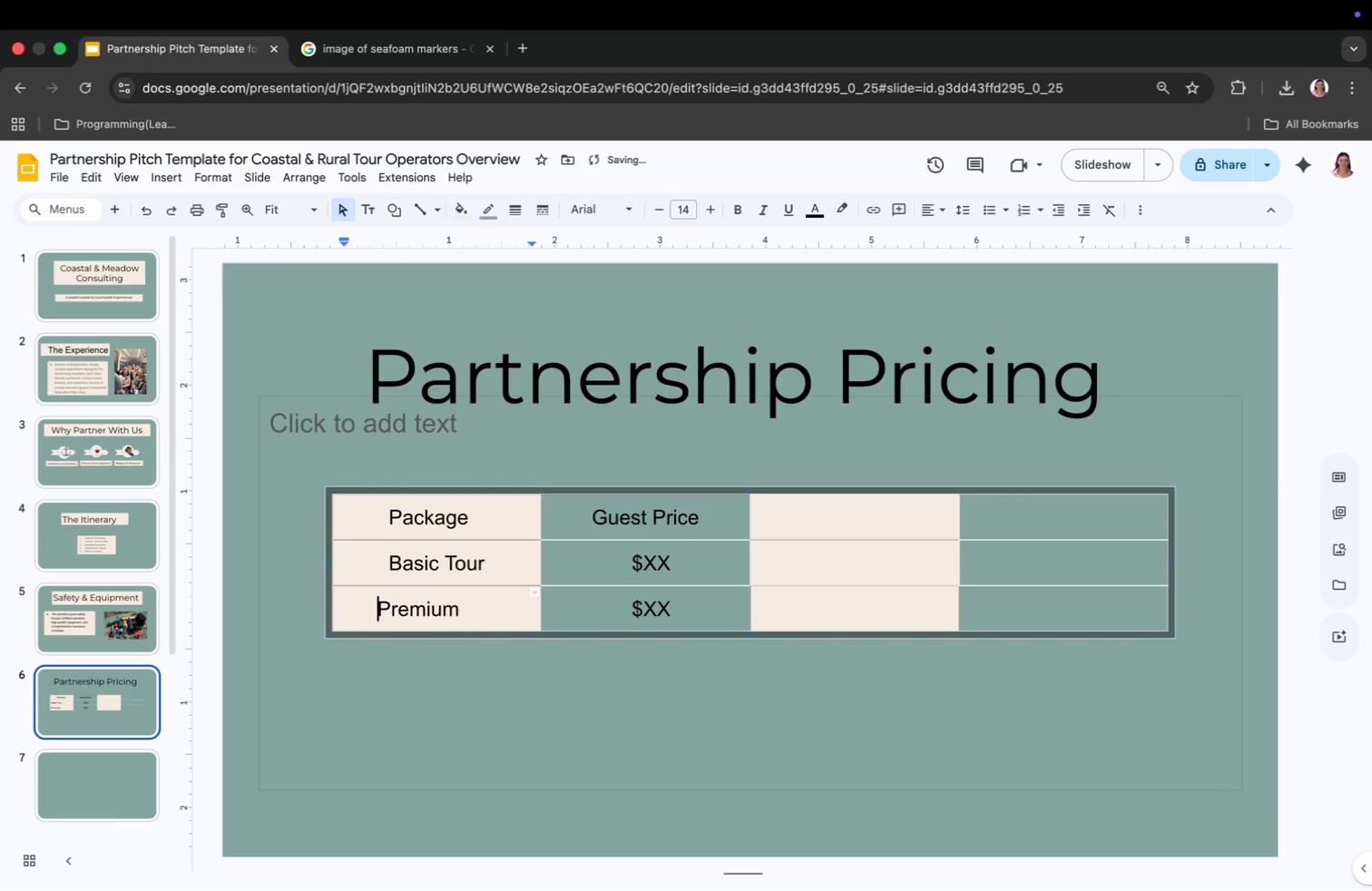 
key(Space)
 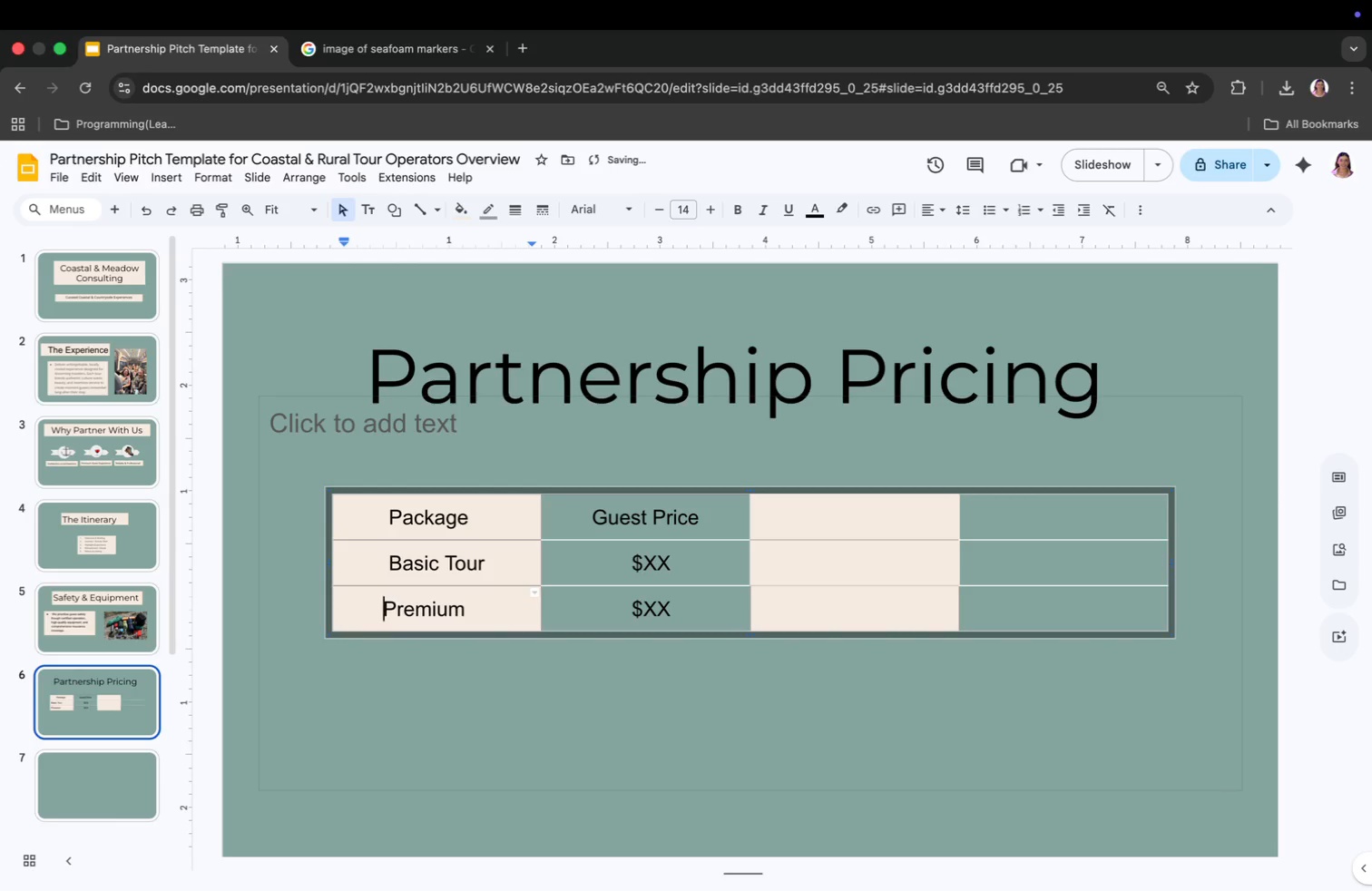 
key(Space)
 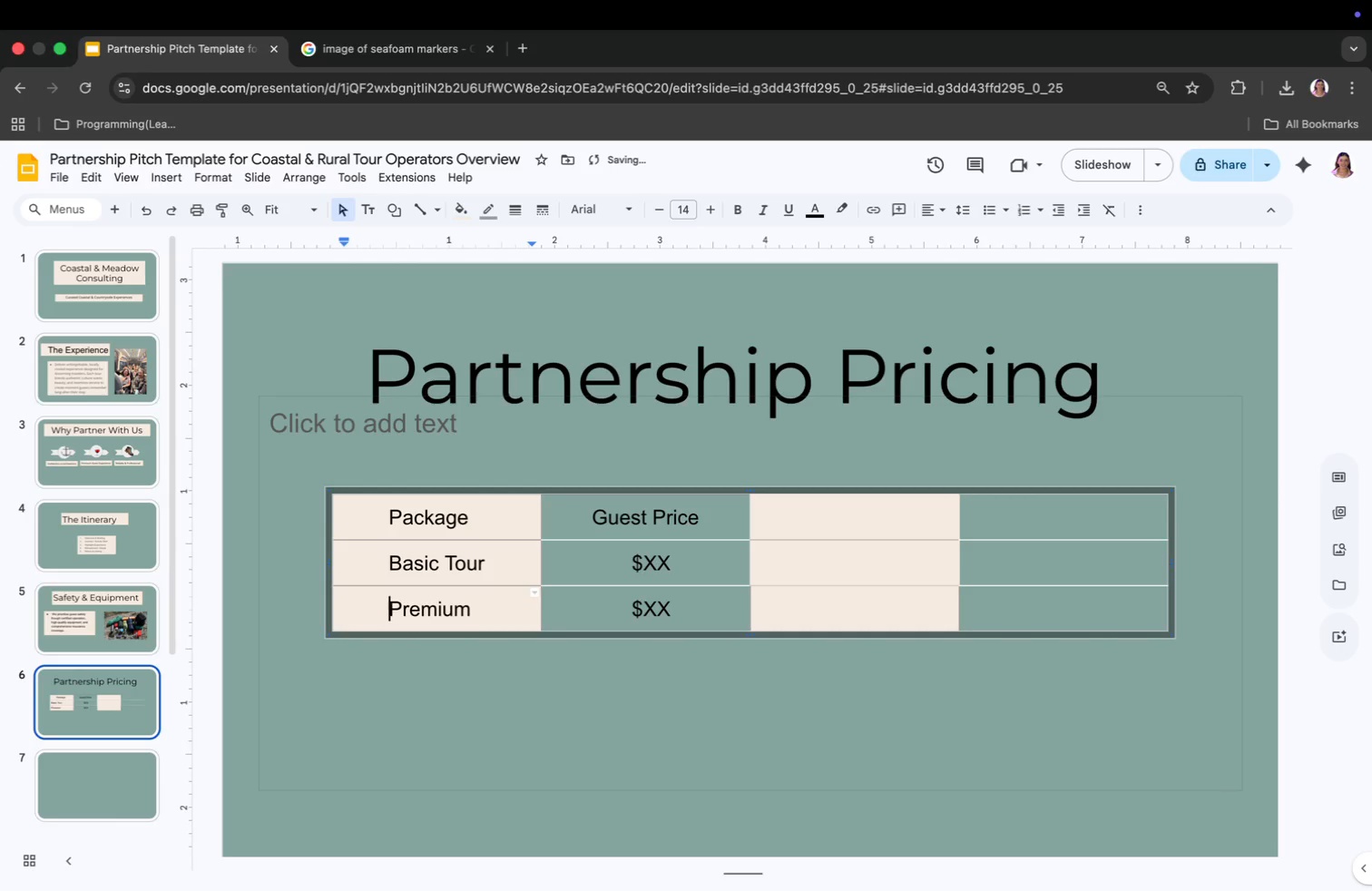 
key(Space)
 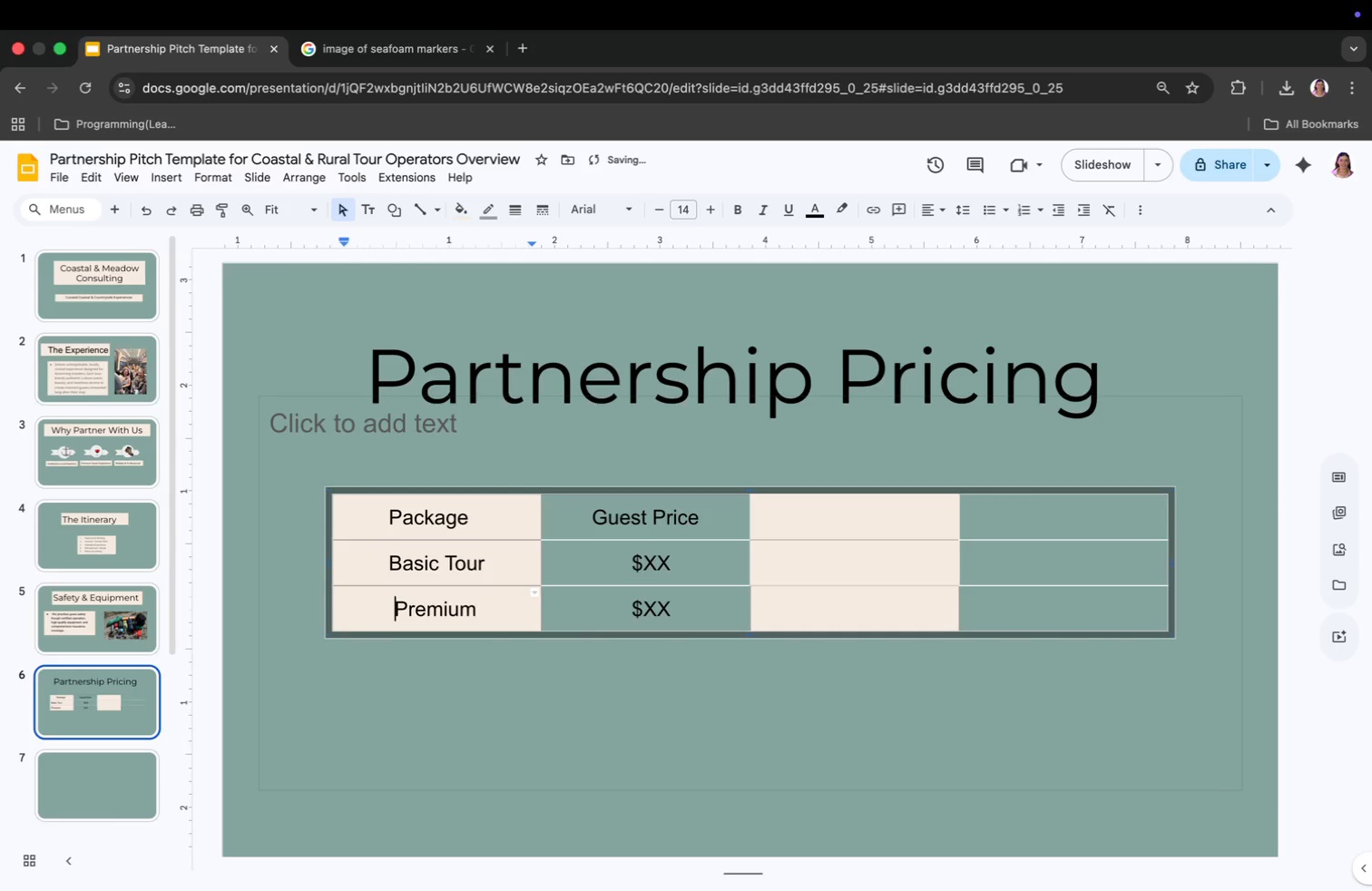 
key(Space)
 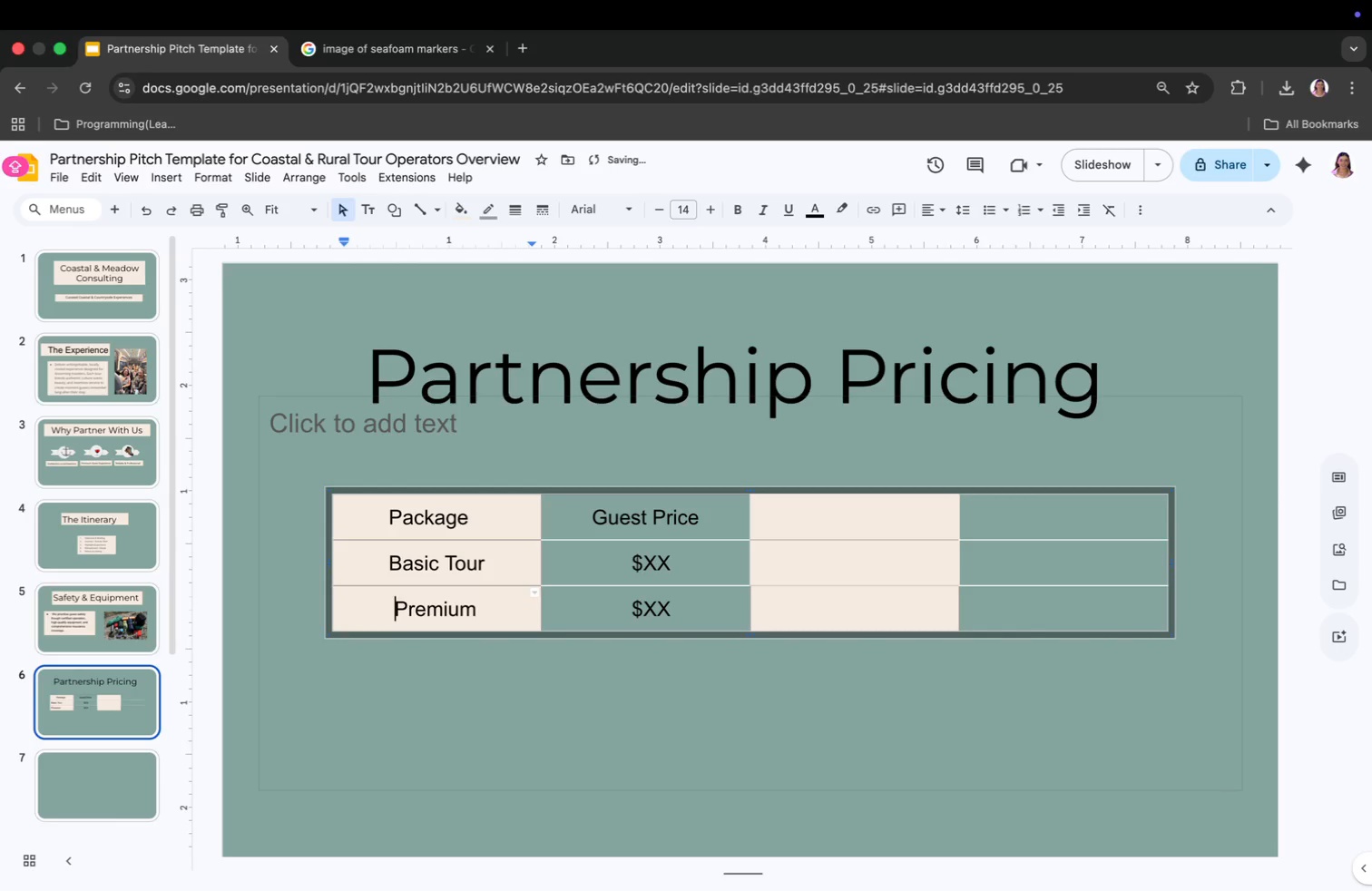 
key(Backspace)
 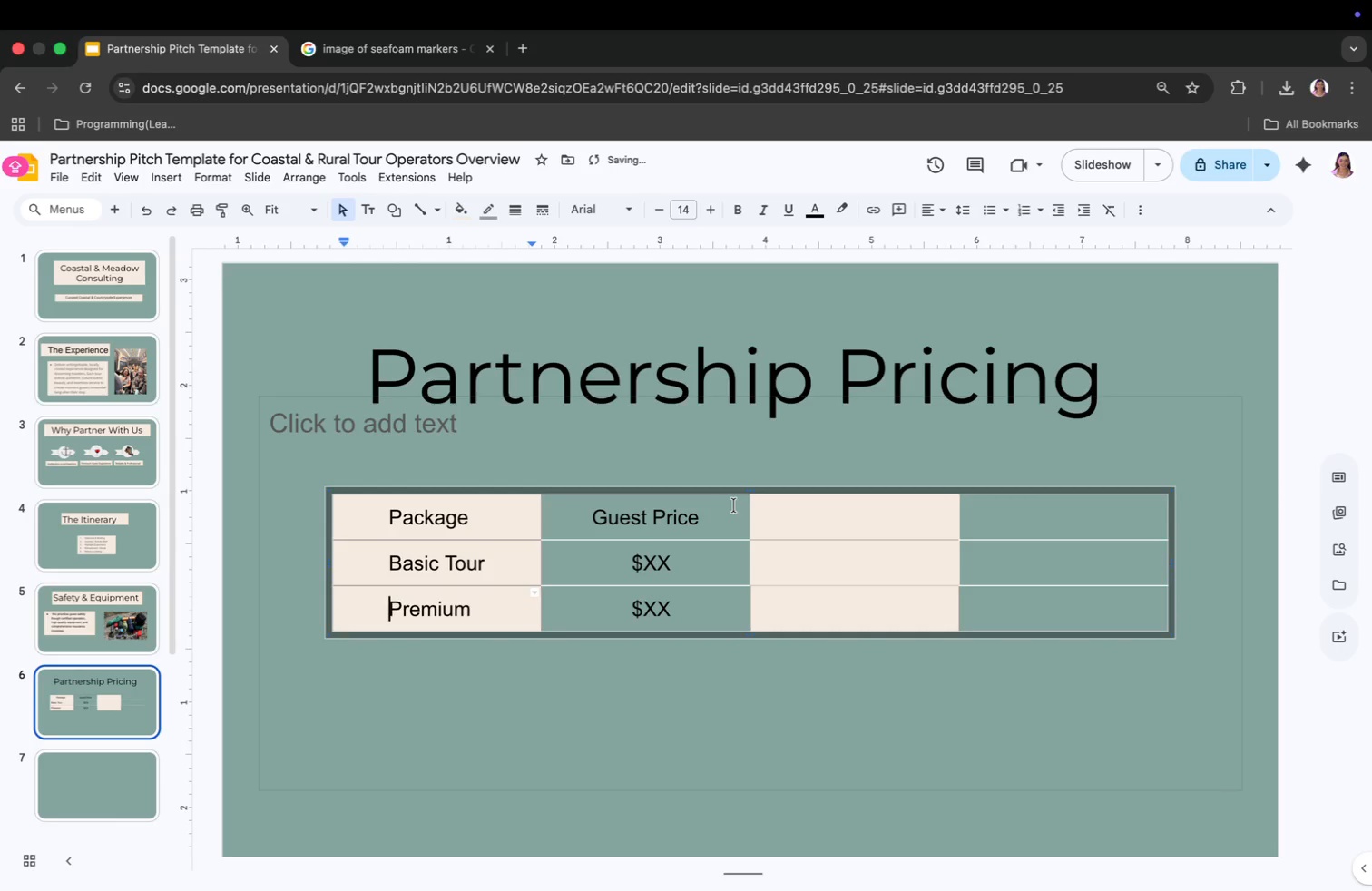 
left_click([796, 514])
 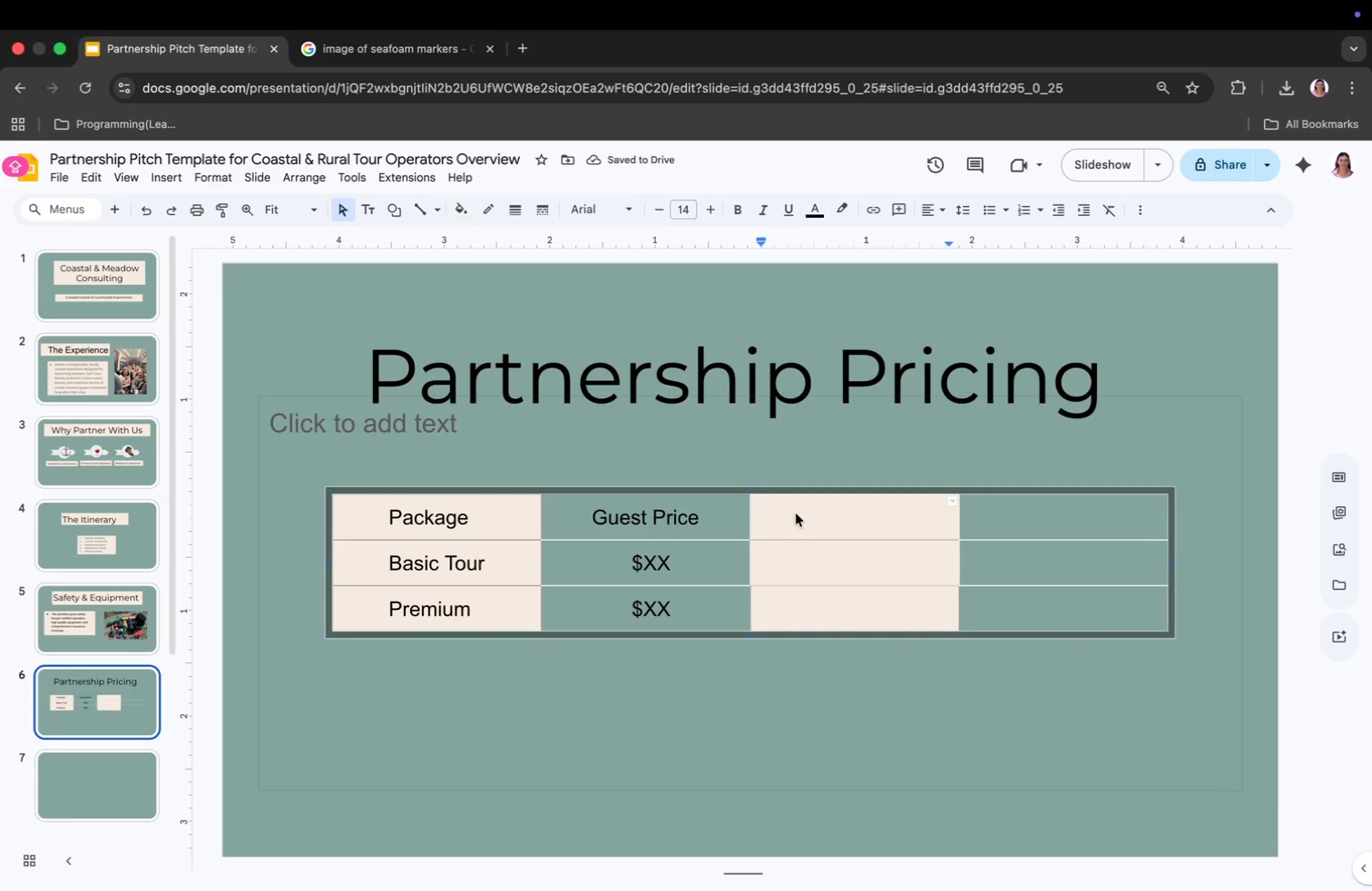 
type(Commisio)
key(Backspace)
key(Backspace)
key(Backspace)
key(Backspace)
key(Backspace)
key(Backspace)
key(Backspace)
key(Backspace)
type(cI)
key(Backspace)
type(OMMISSION)
 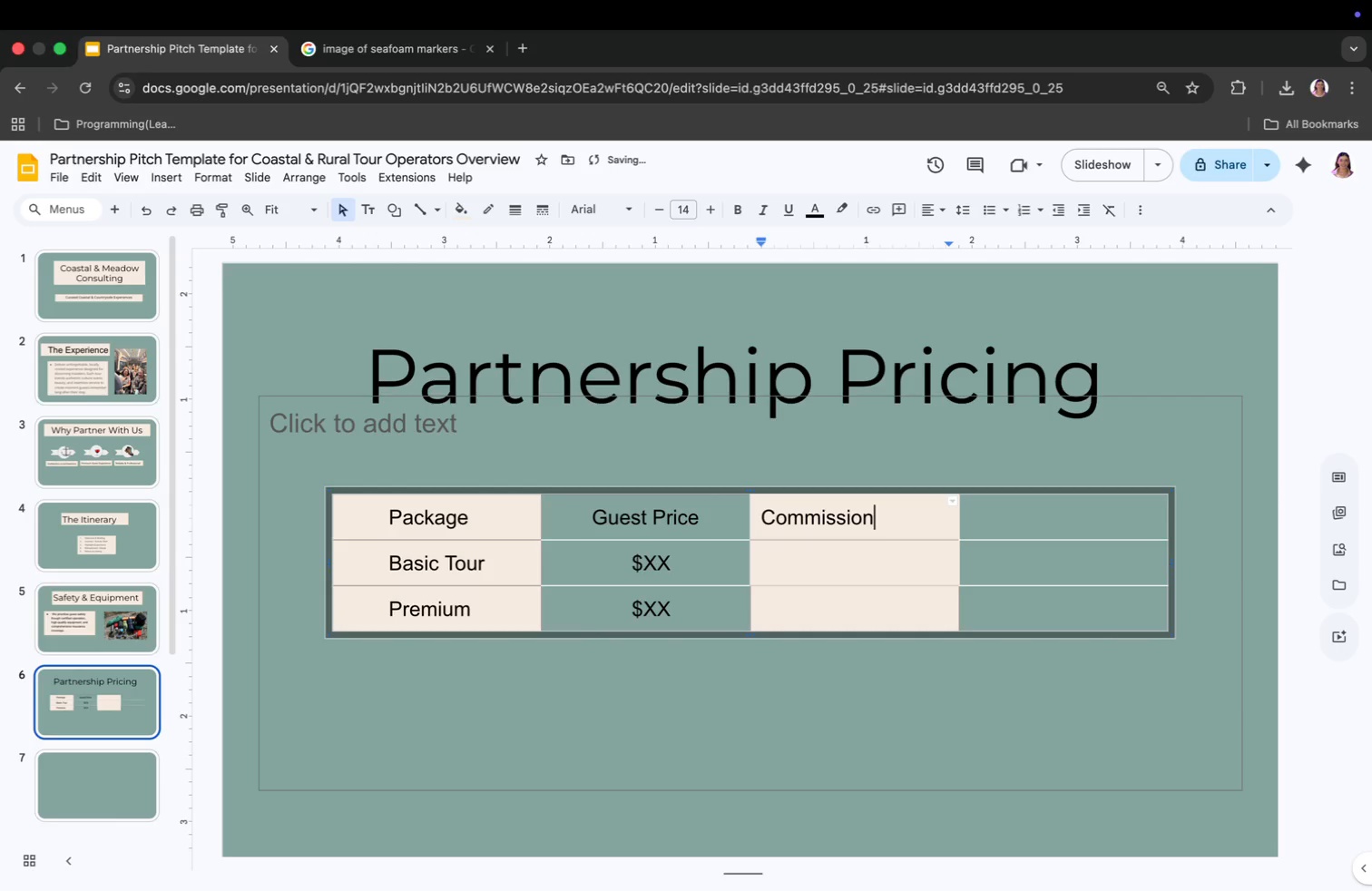 
key(ArrowDown)
 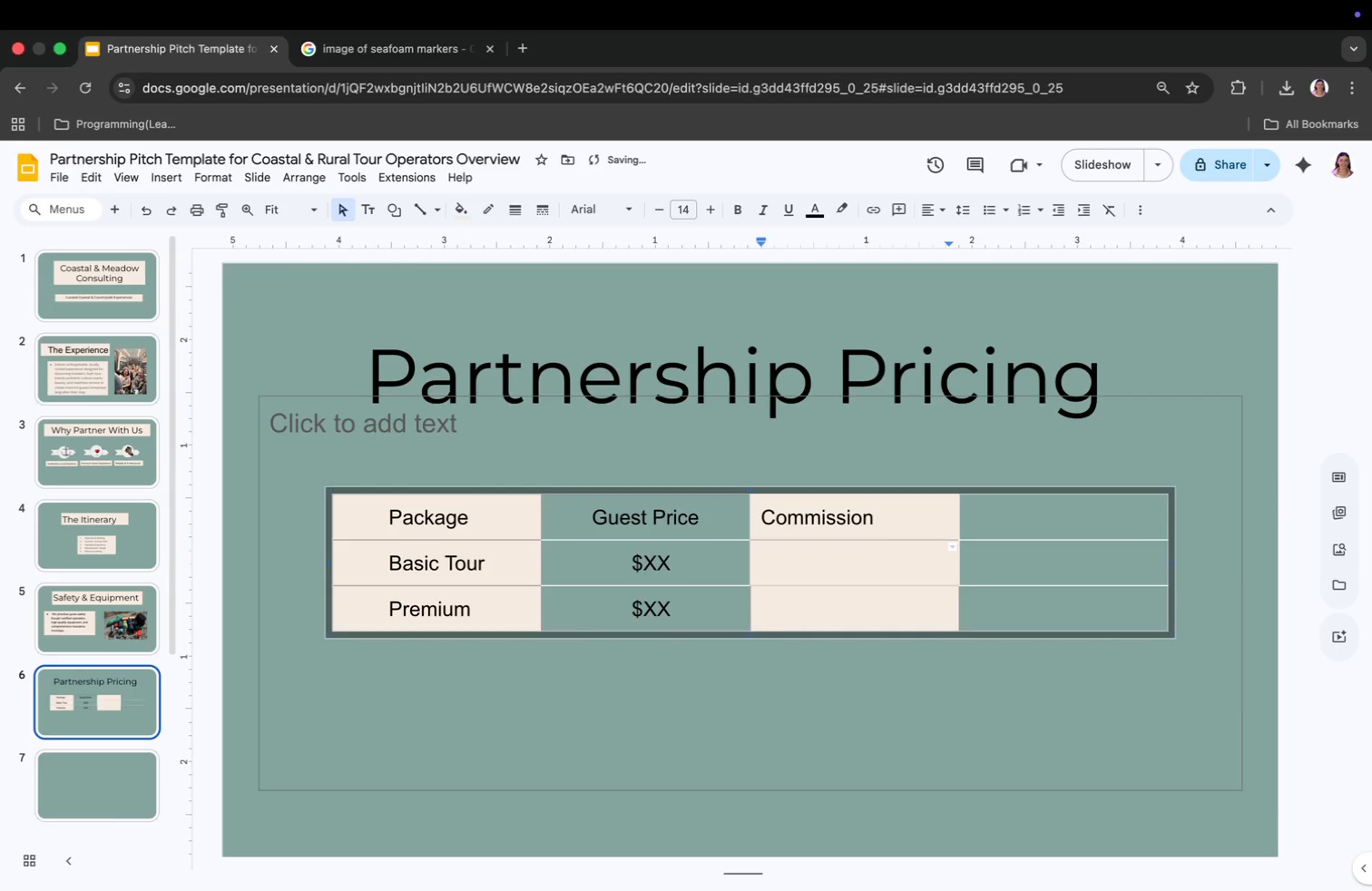 
key(ArrowUp)
 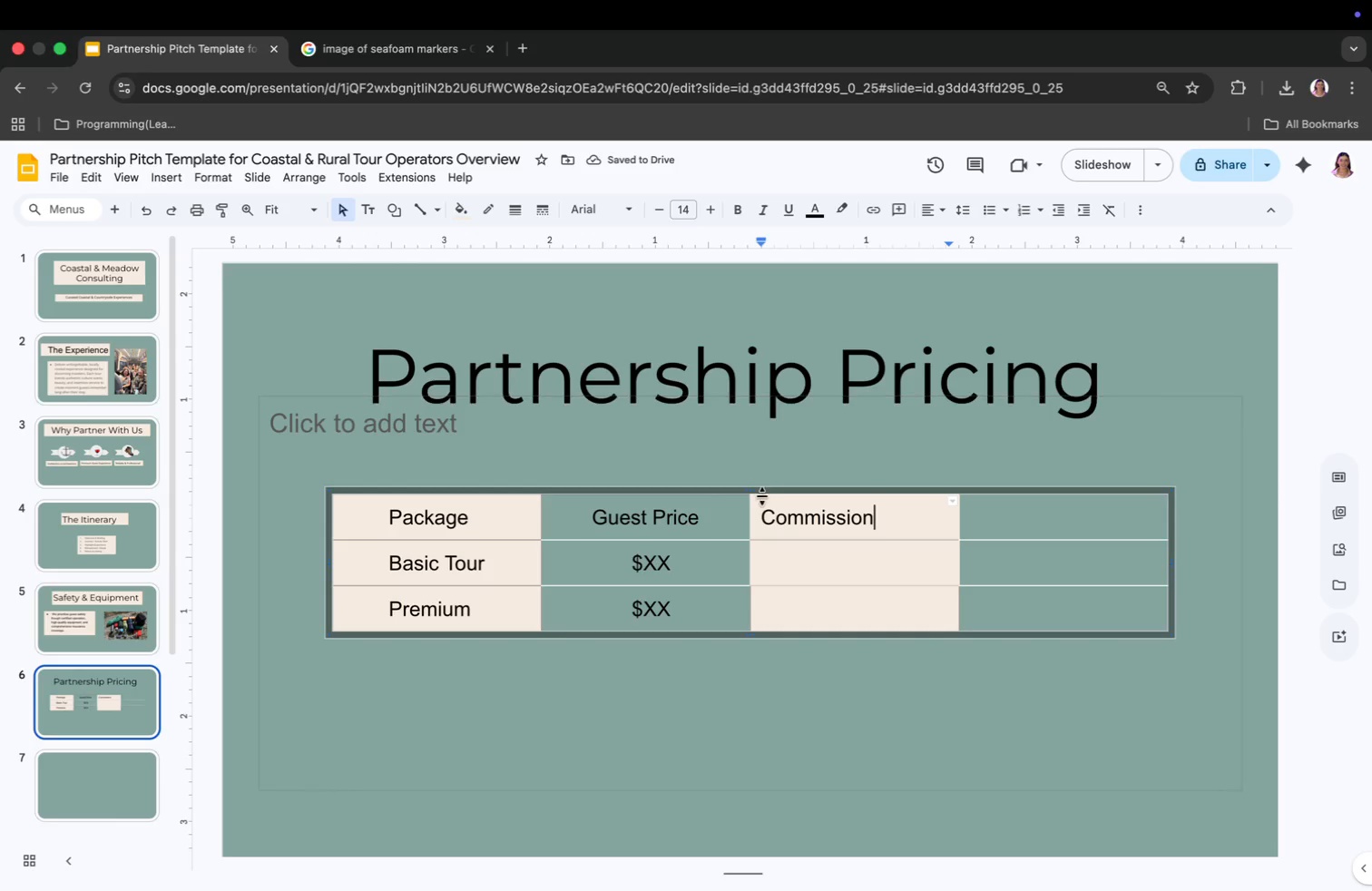 
left_click([761, 511])
 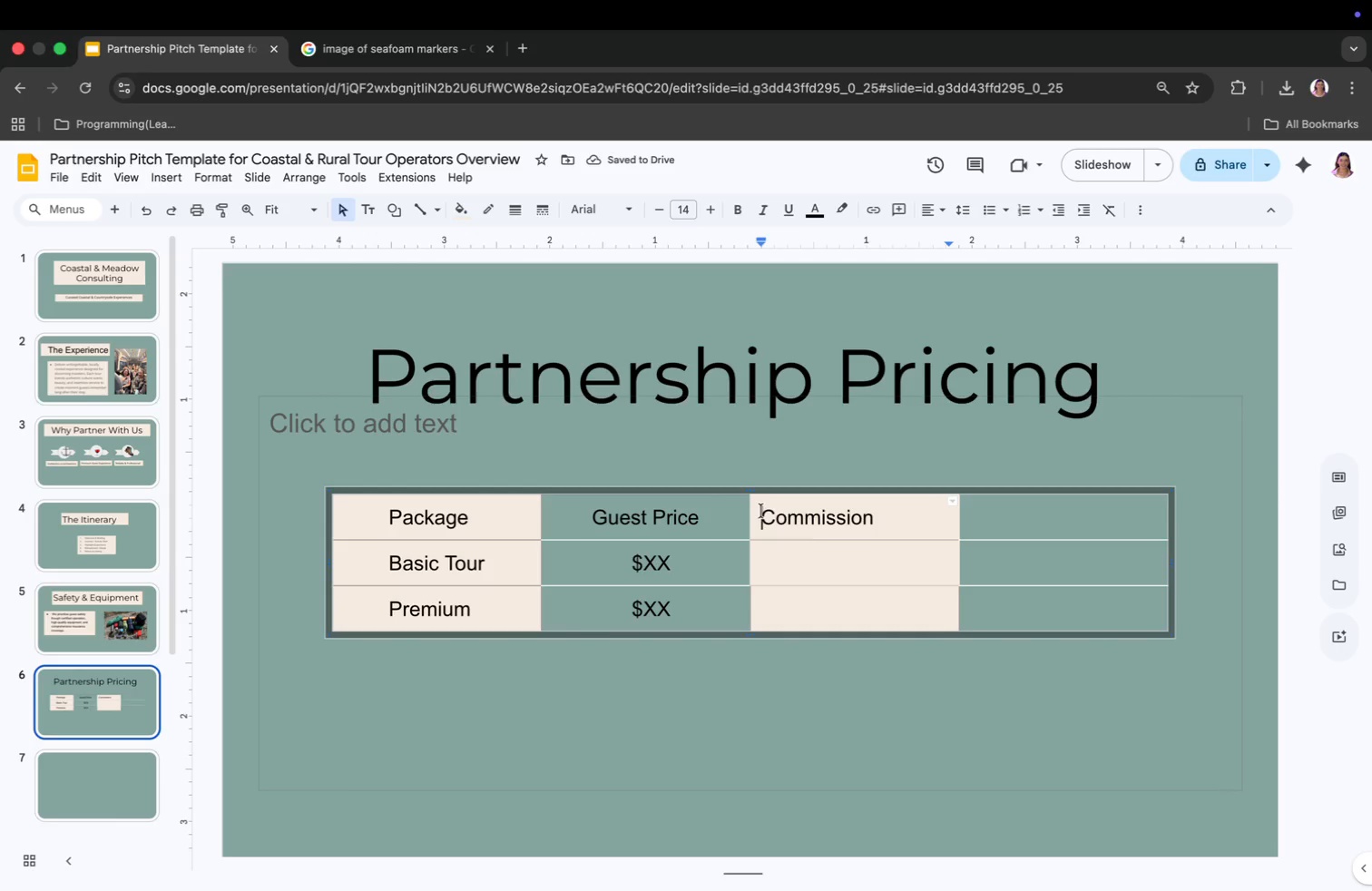 
key(Space)
 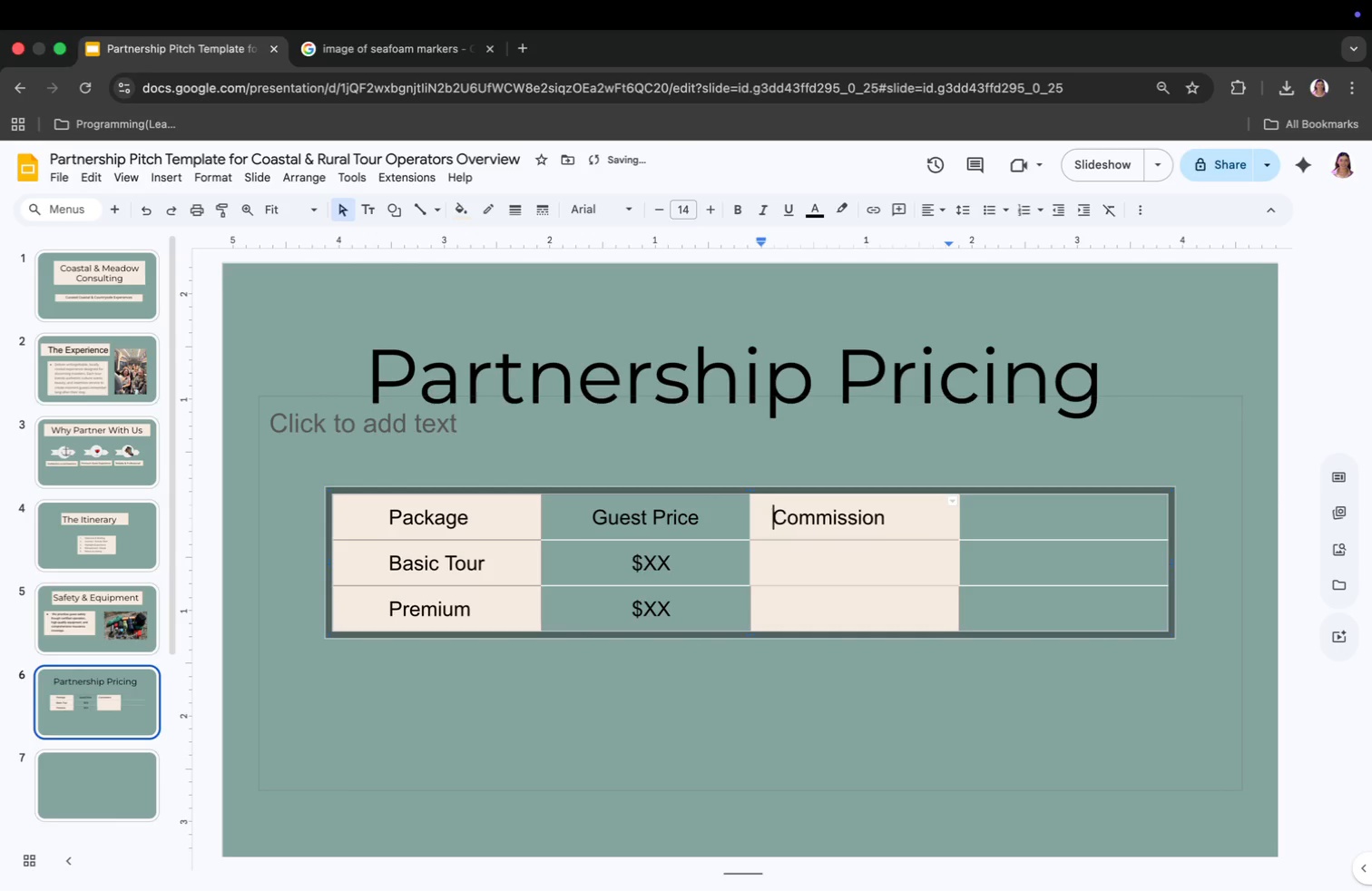 
key(Space)
 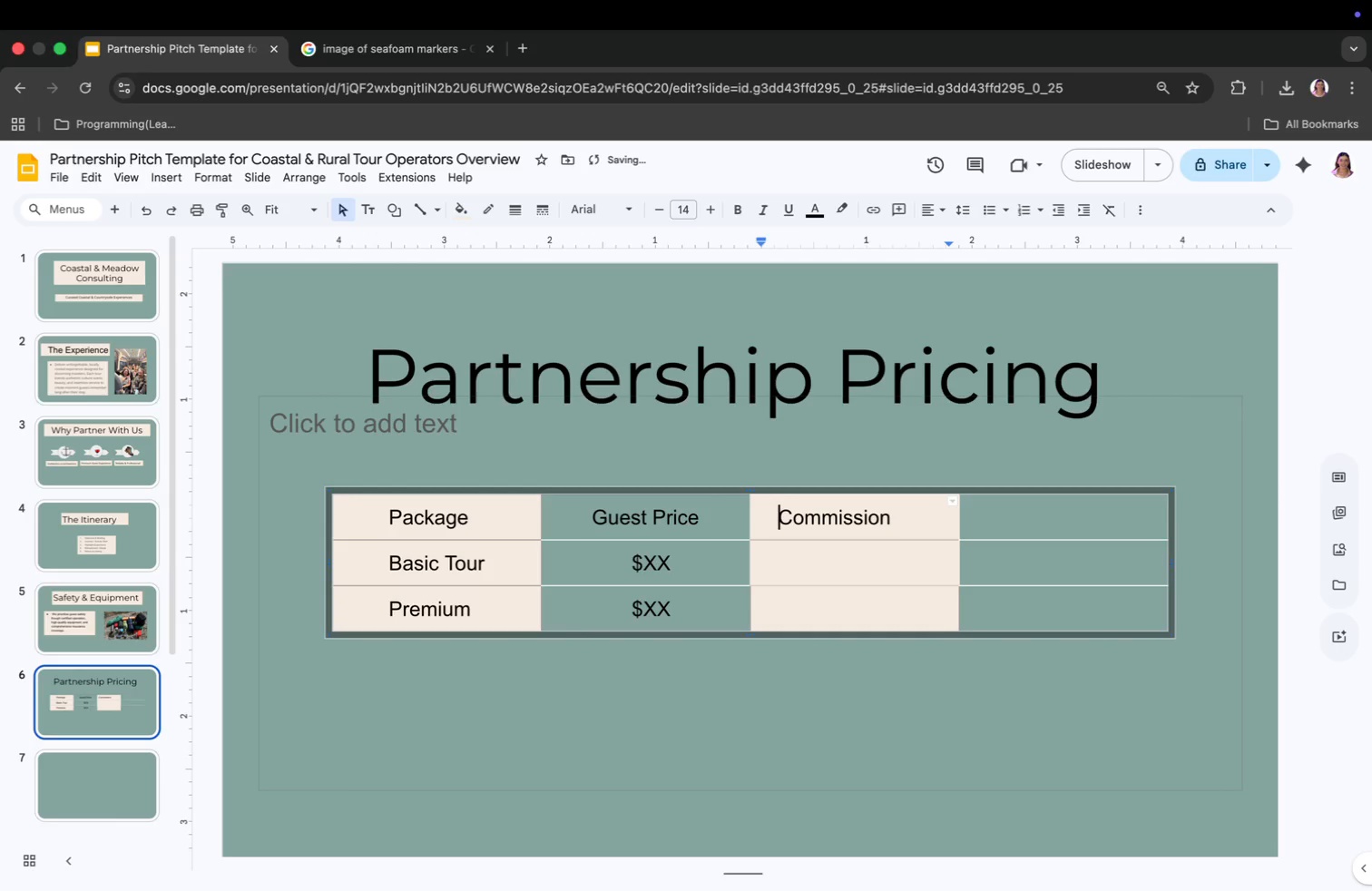 
key(Space)
 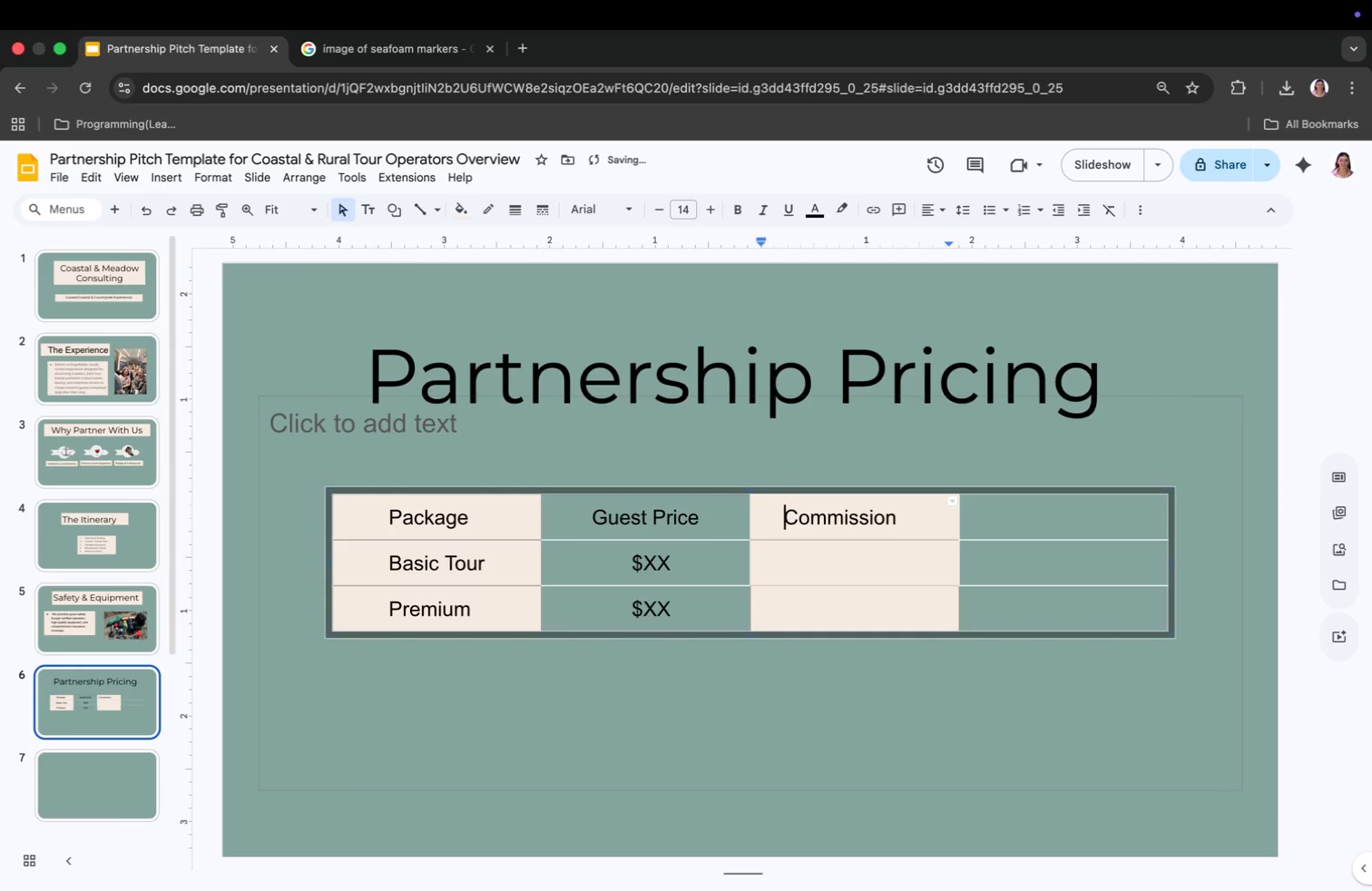 
key(Space)
 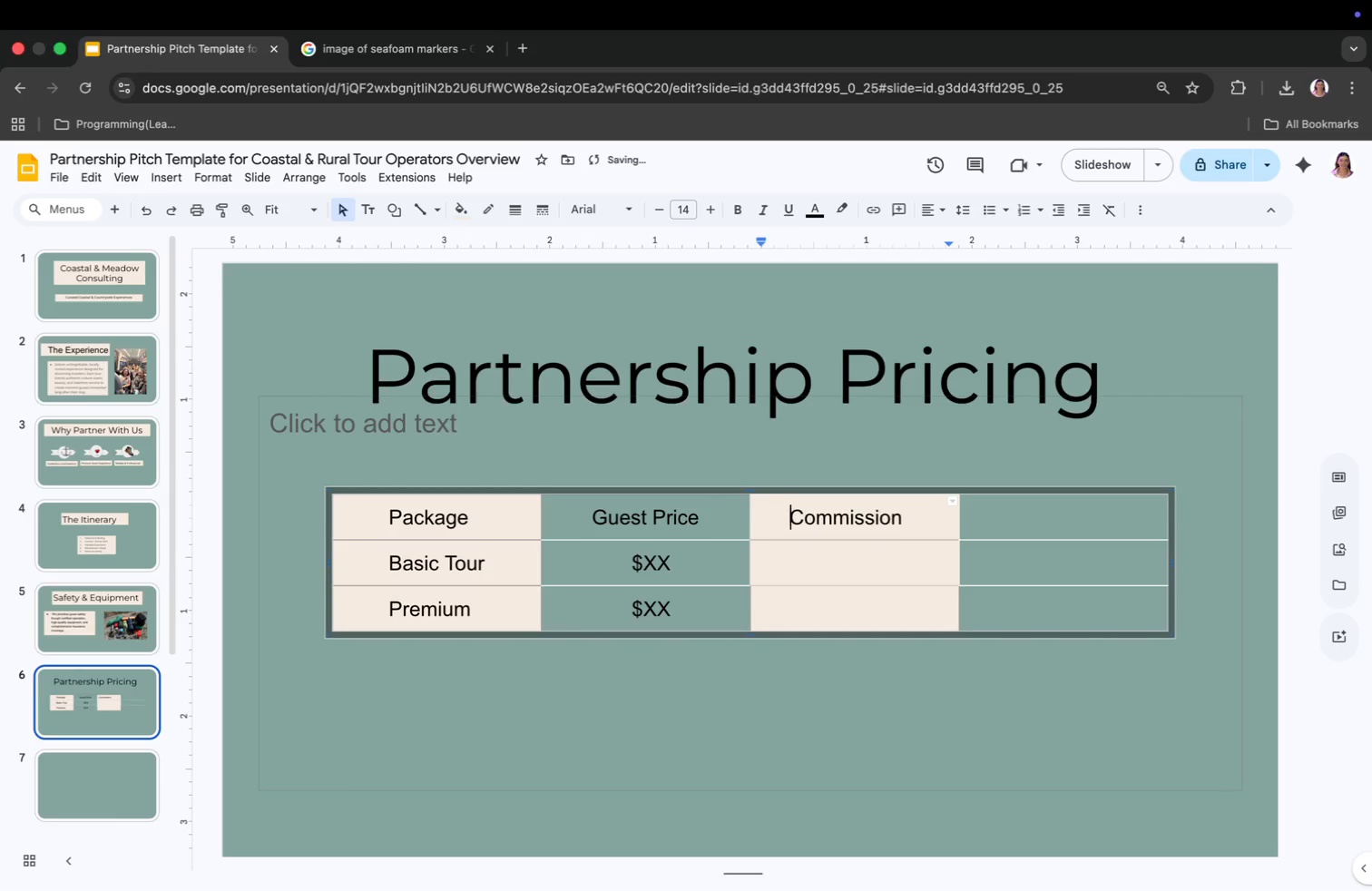 
key(Space)
 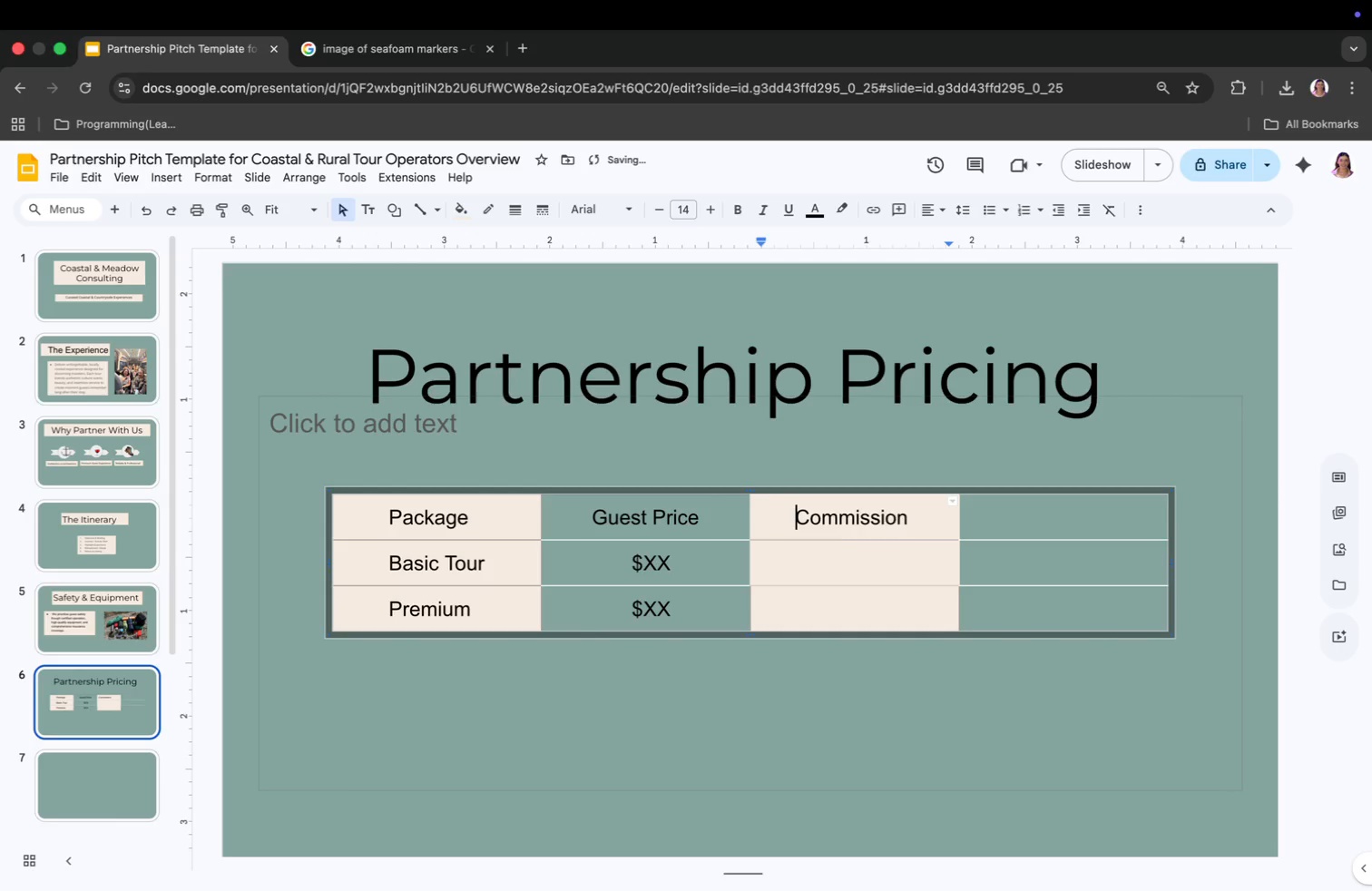 
key(Space)
 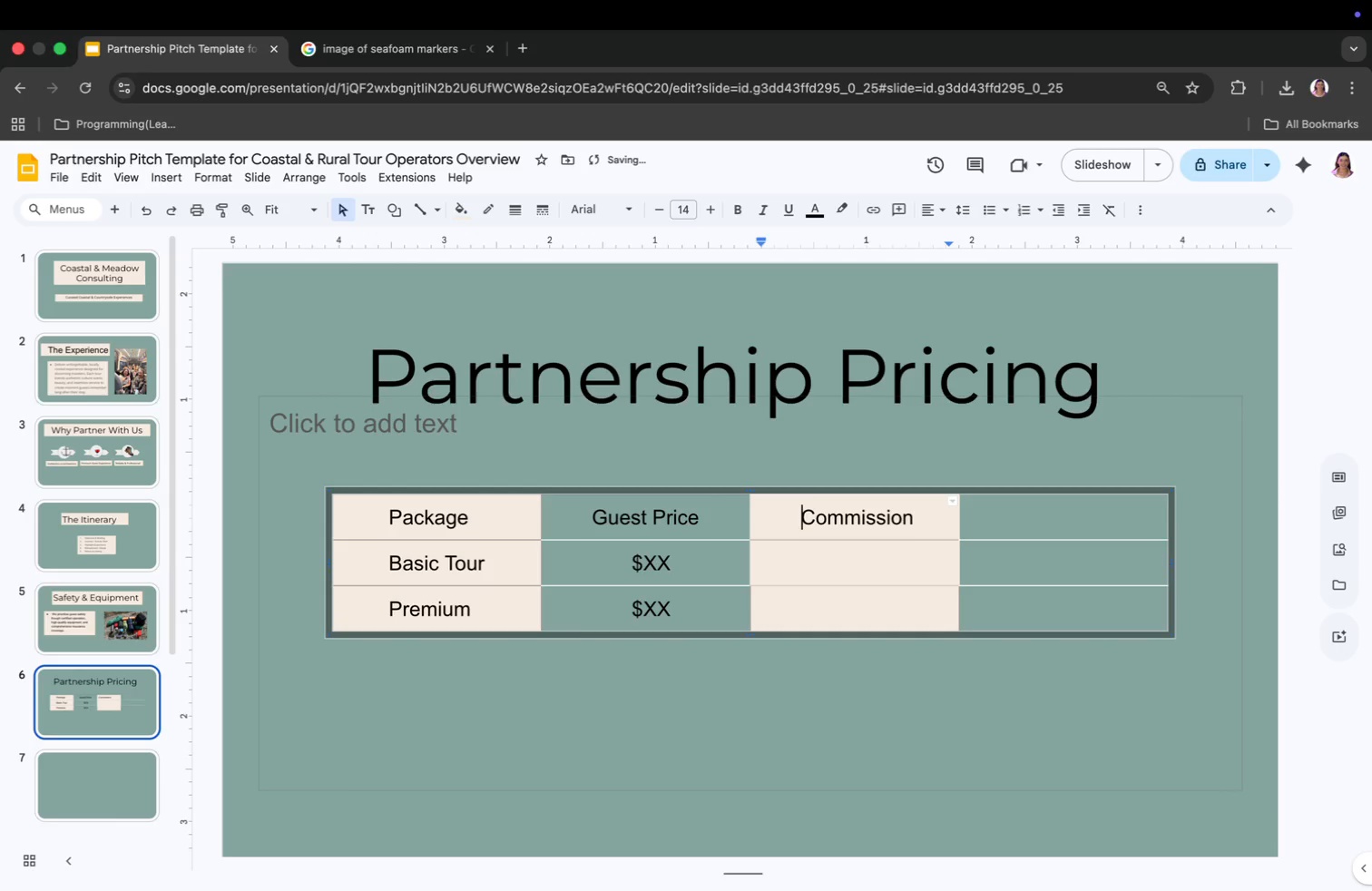 
key(Space)
 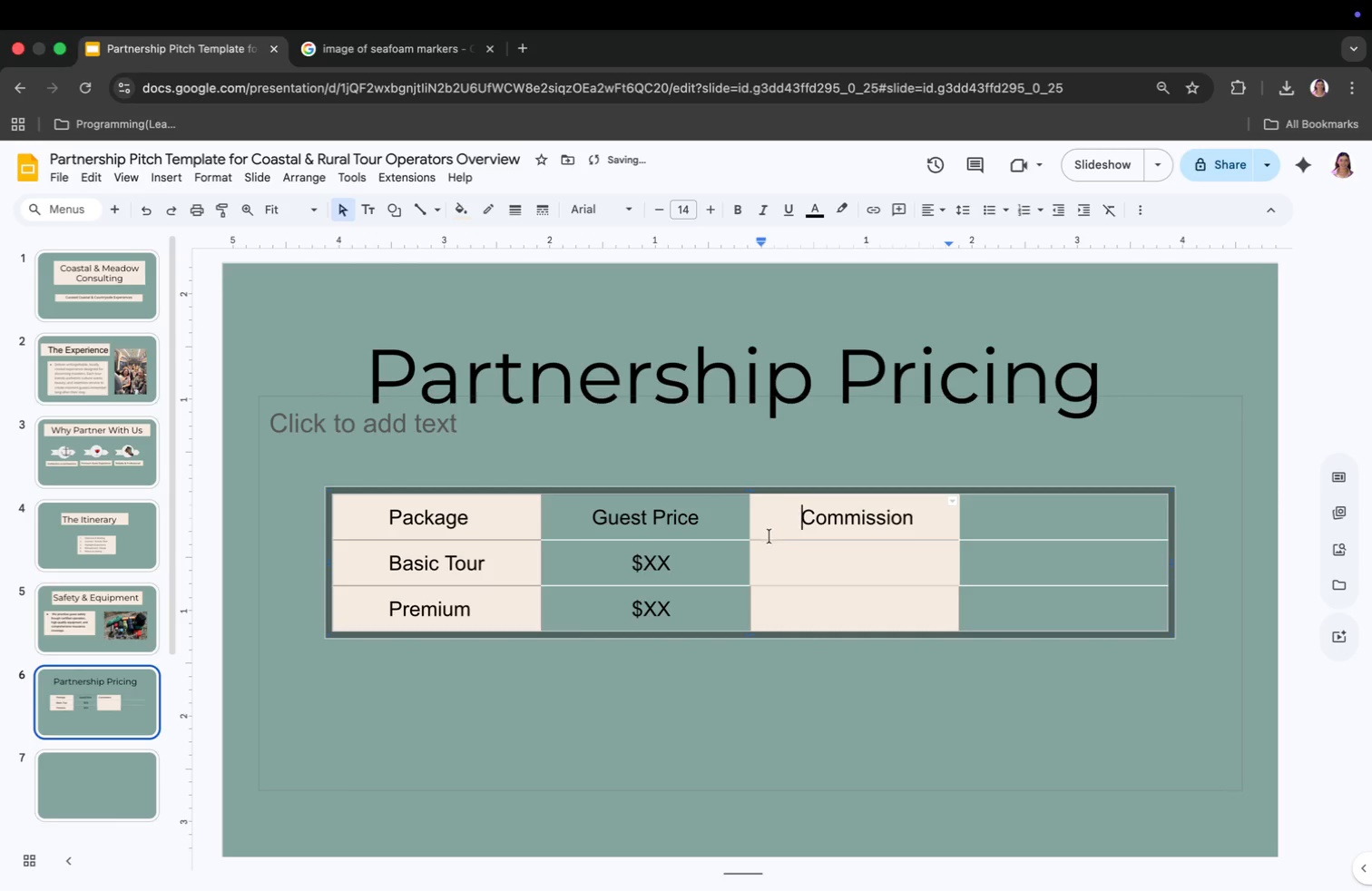 
left_click([779, 561])
 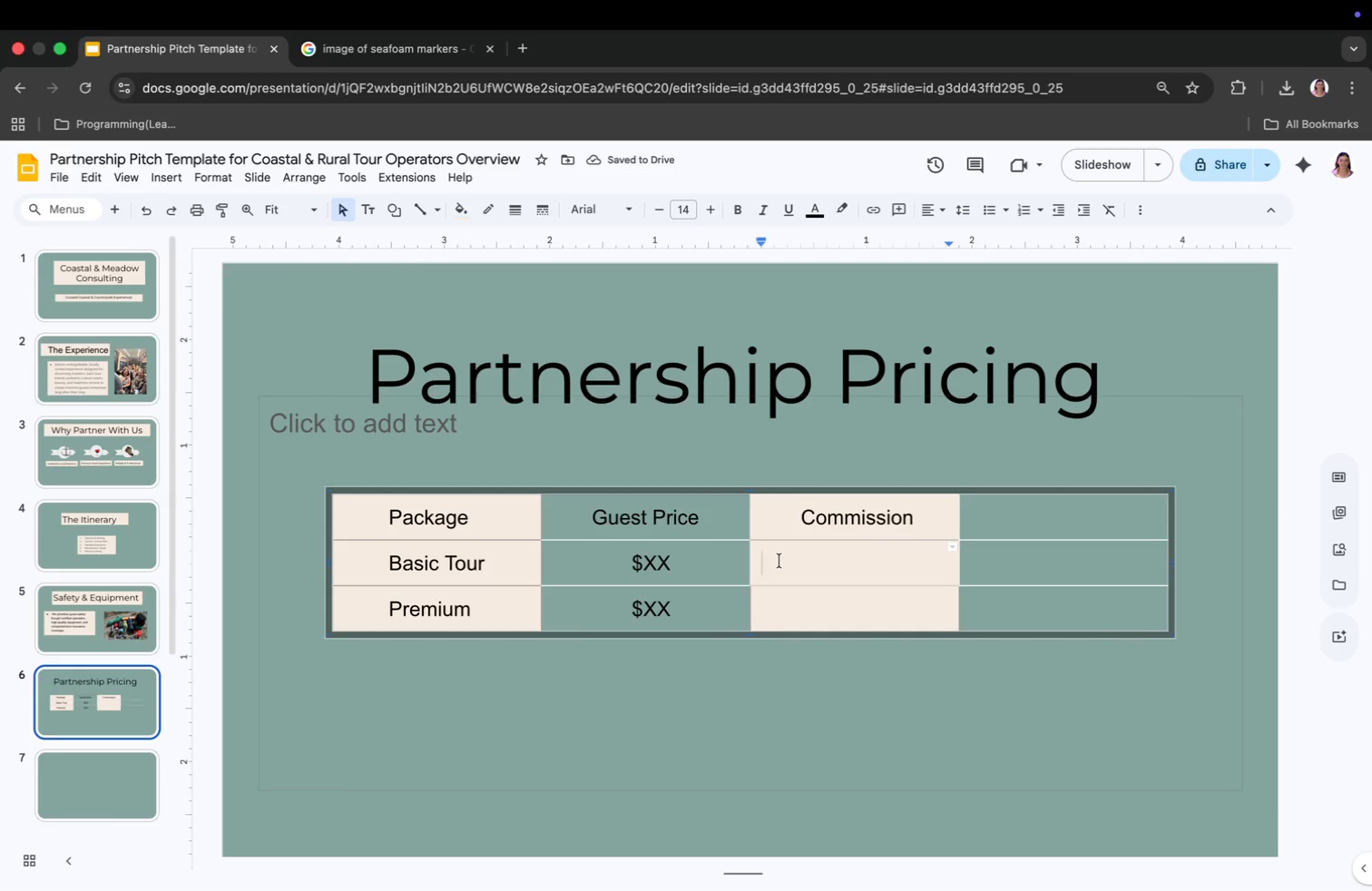 
type(XX%)
key(Backspace)
key(Backspace)
key(Backspace)
key(Backspace)
type(xx%)
 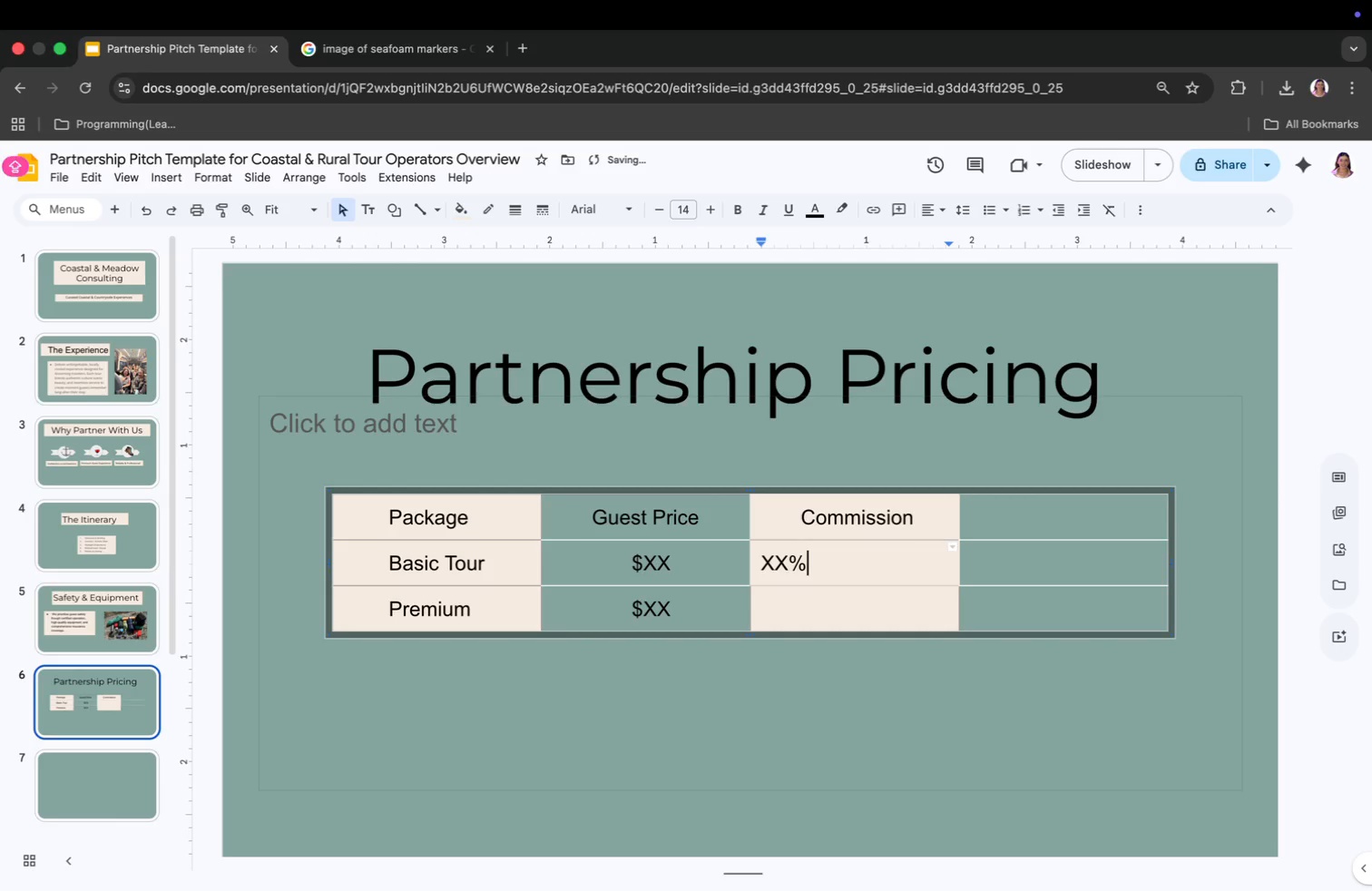 
key(ArrowDown)
 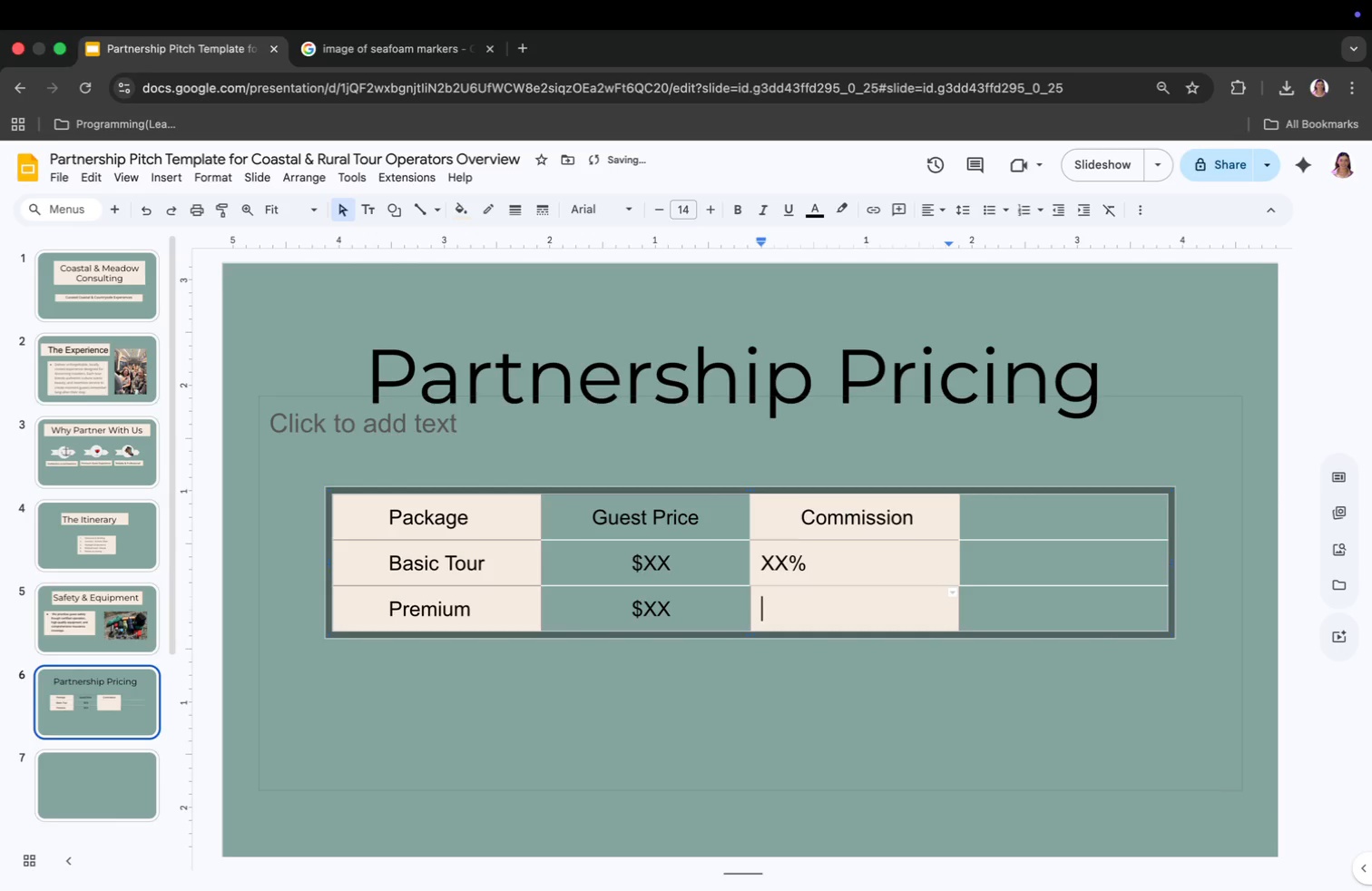 
type(xx%)
 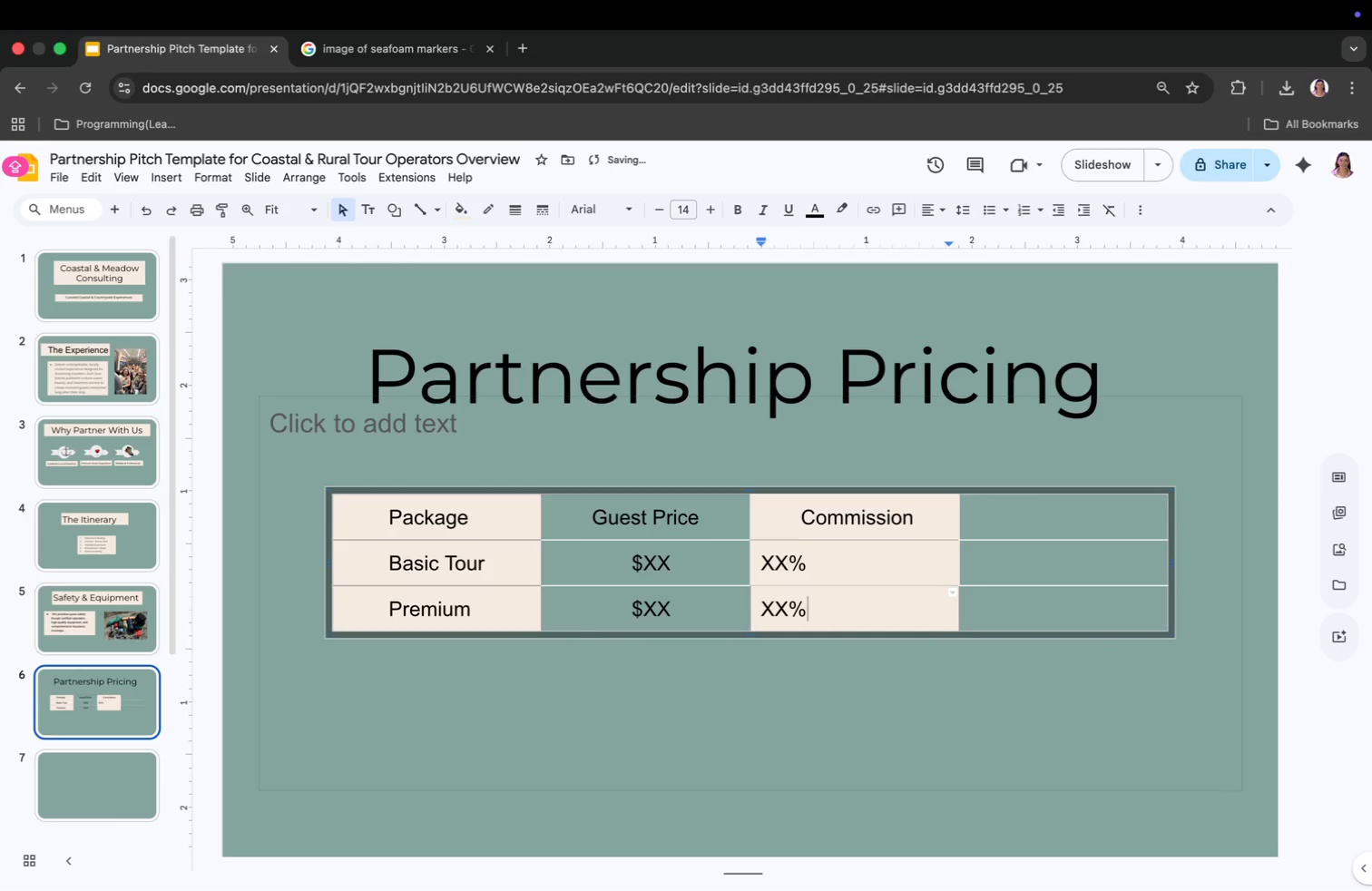 
left_click([764, 559])
 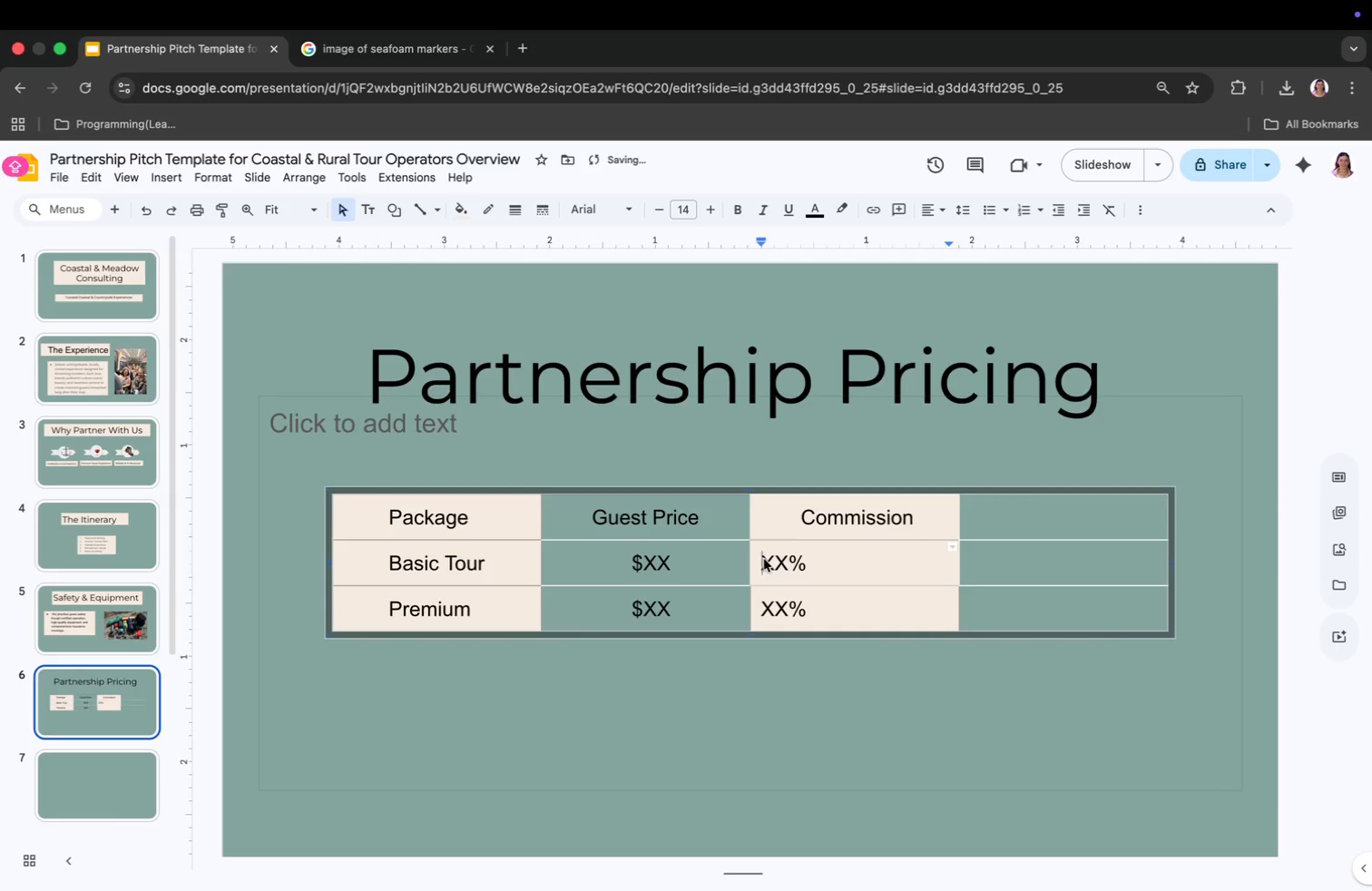 
key(Tab)
 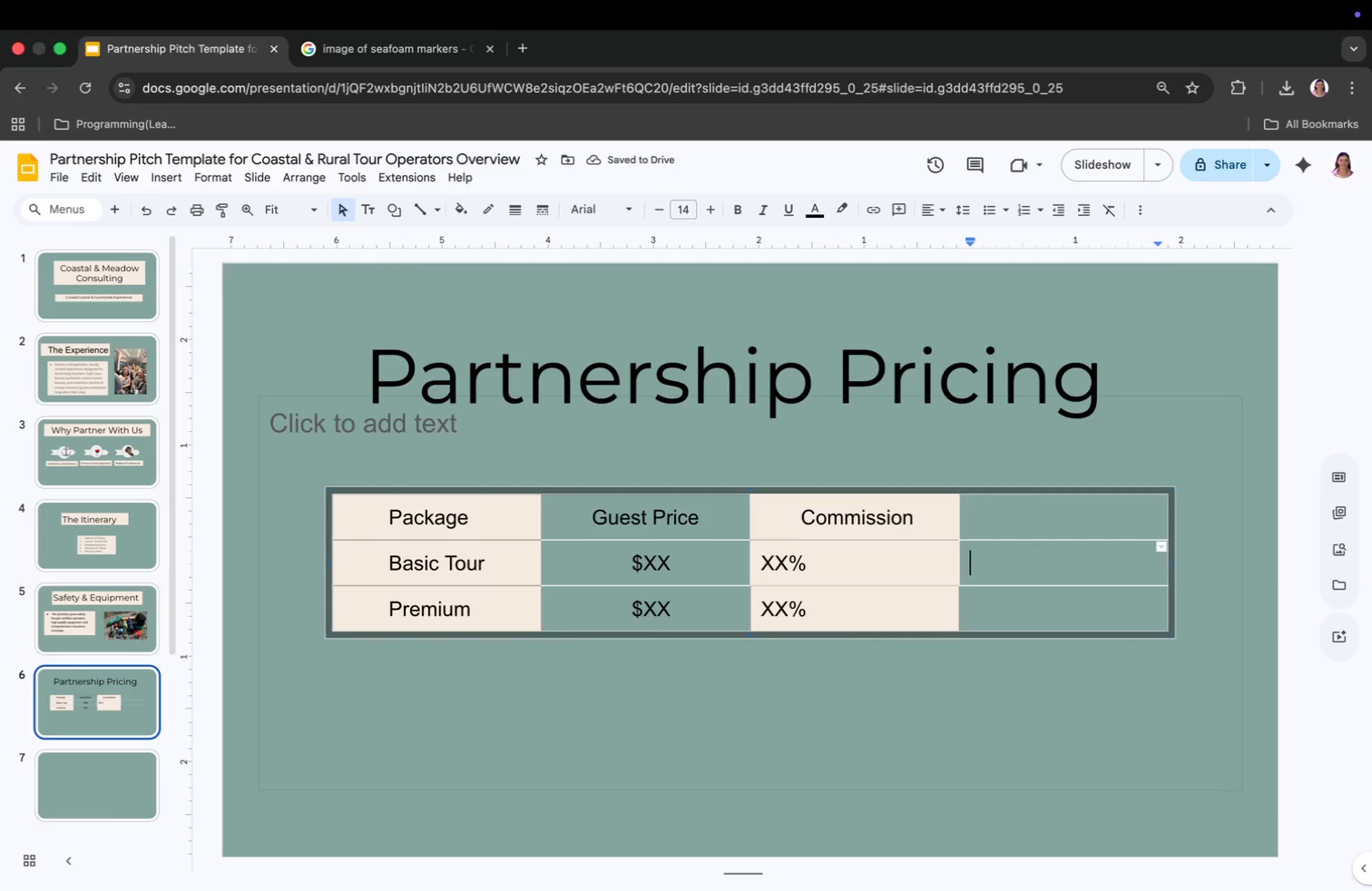 
key(Tab)
 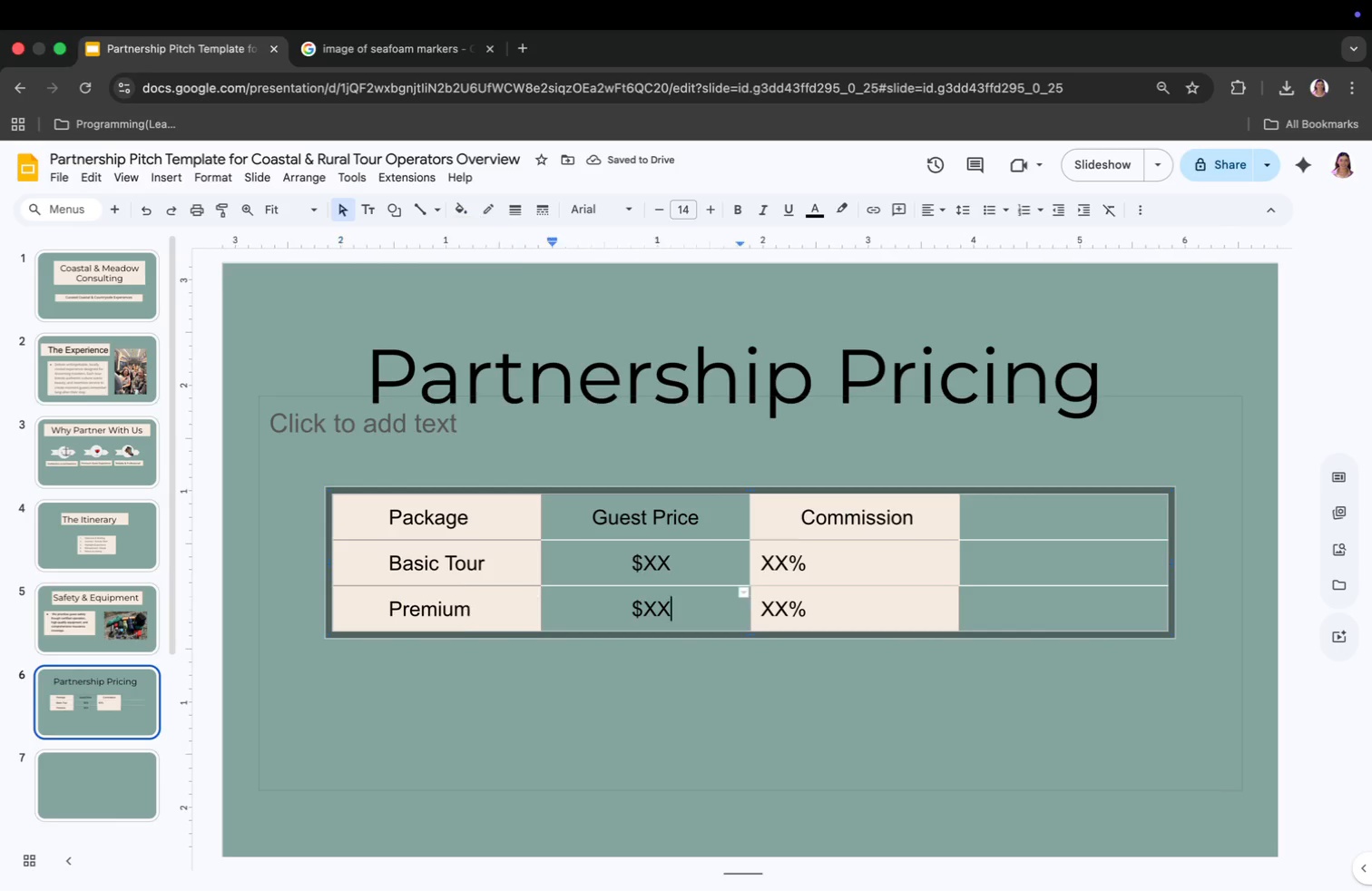 
key(Tab)
 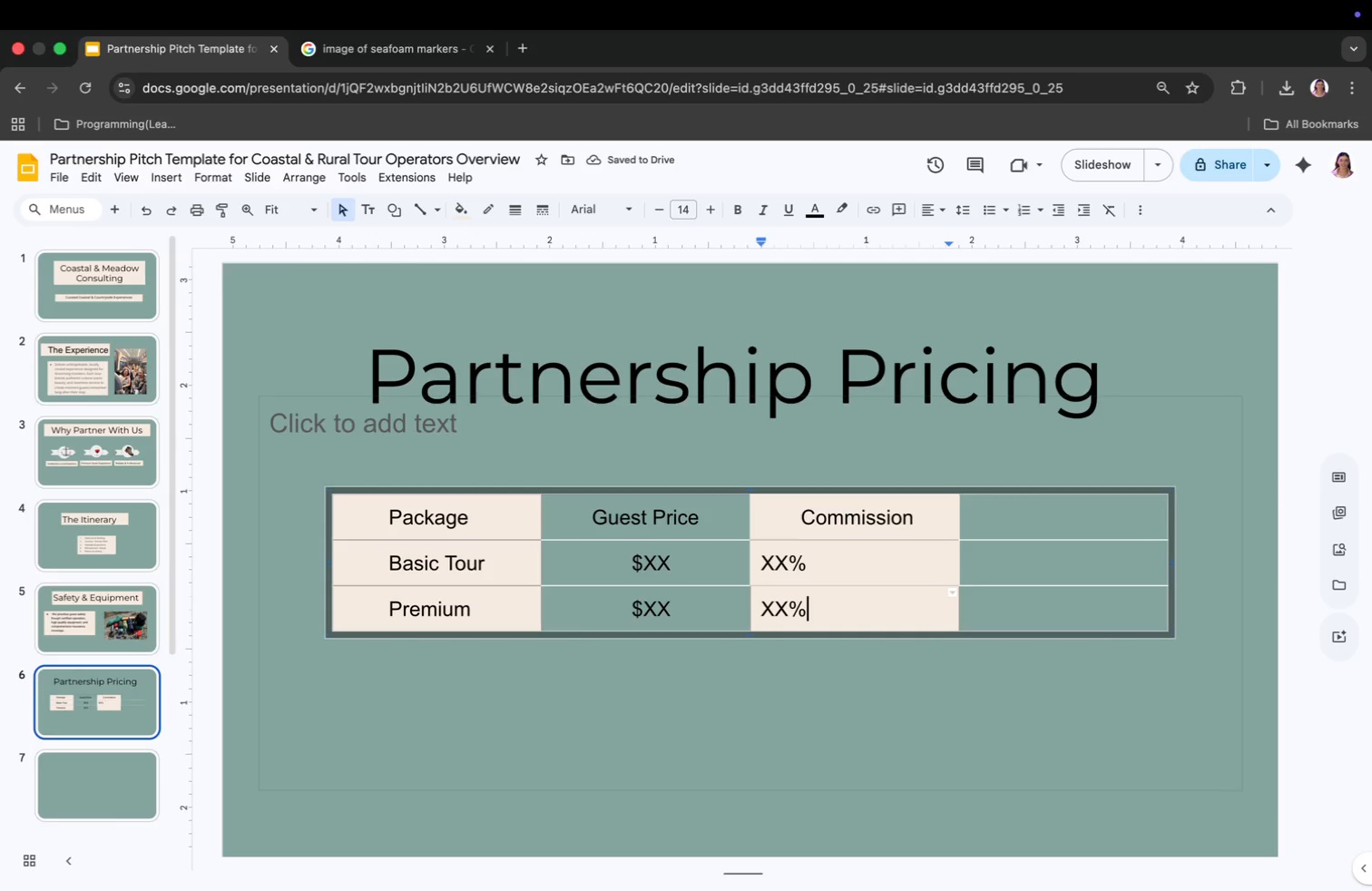 
key(Tab)
 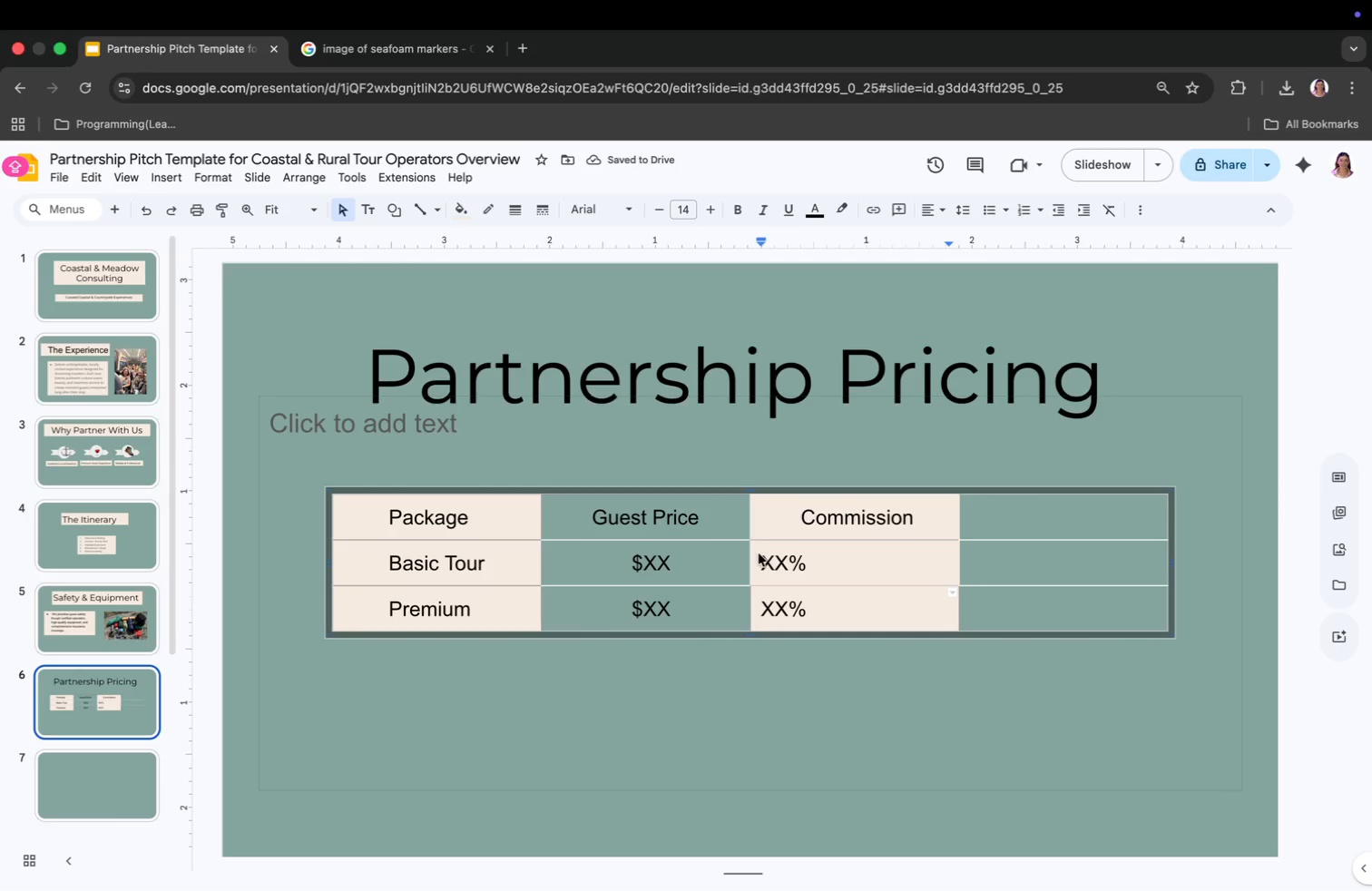 
key(Space)
 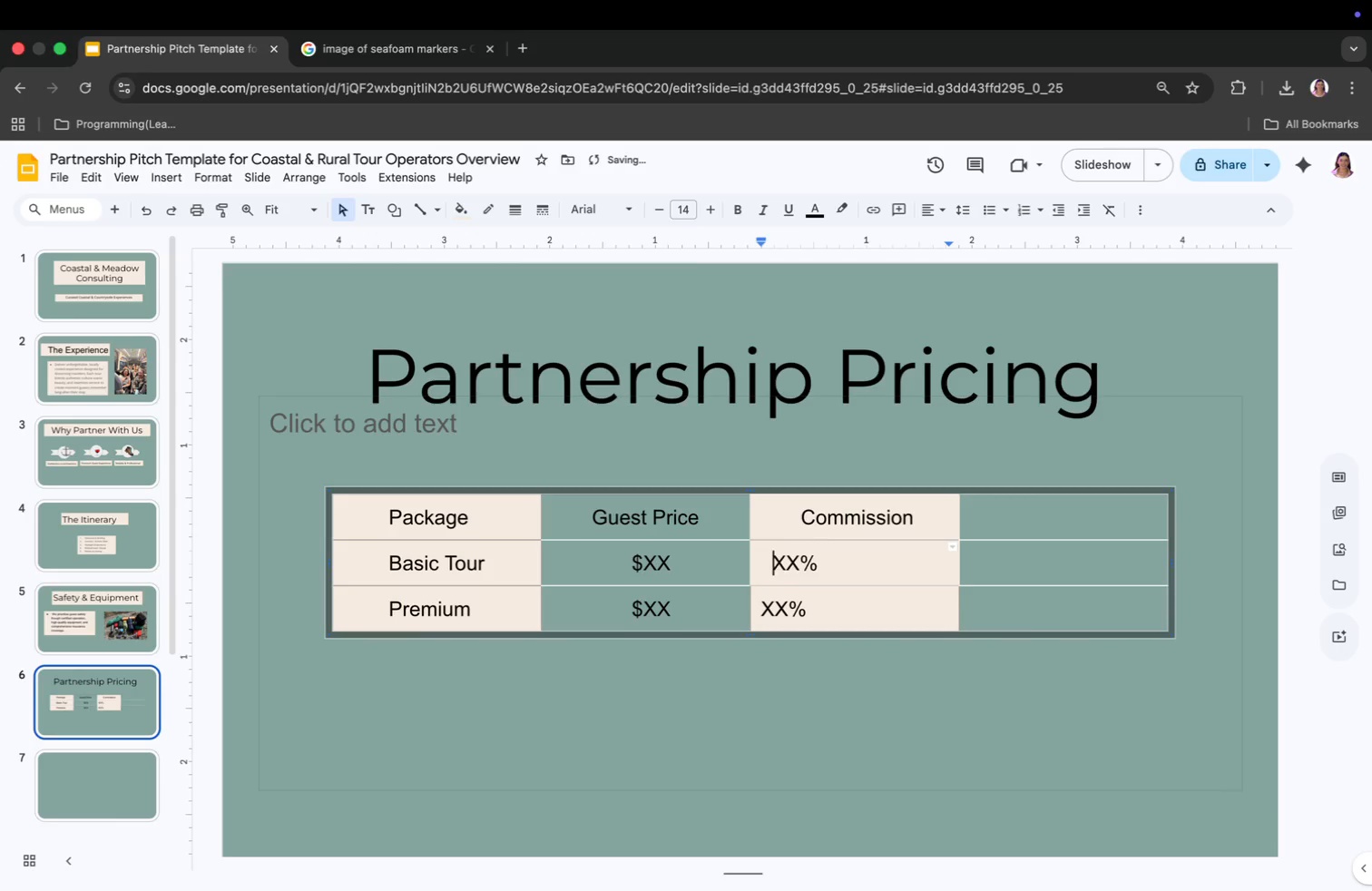 
key(Space)
 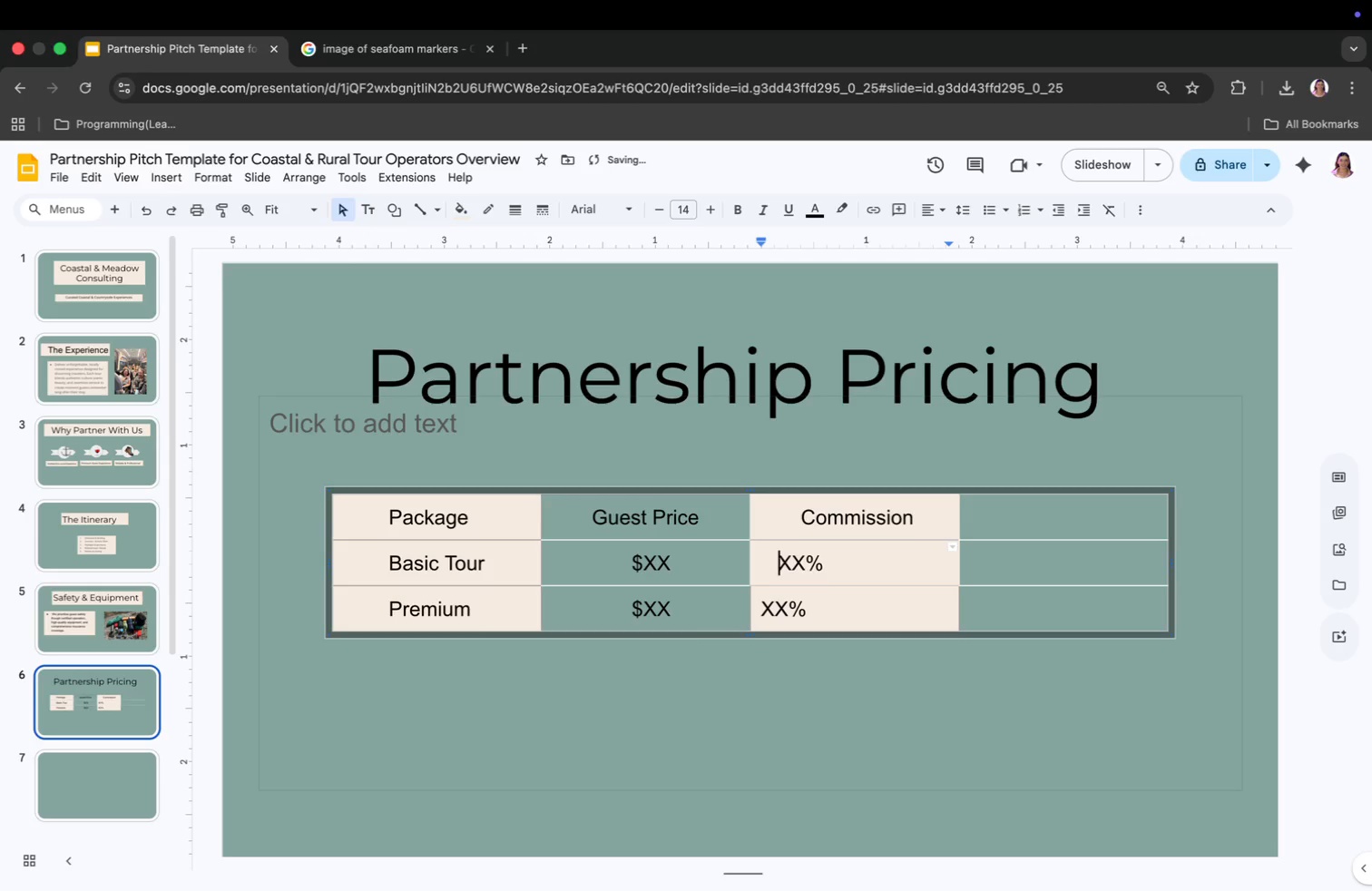 
key(Space)
 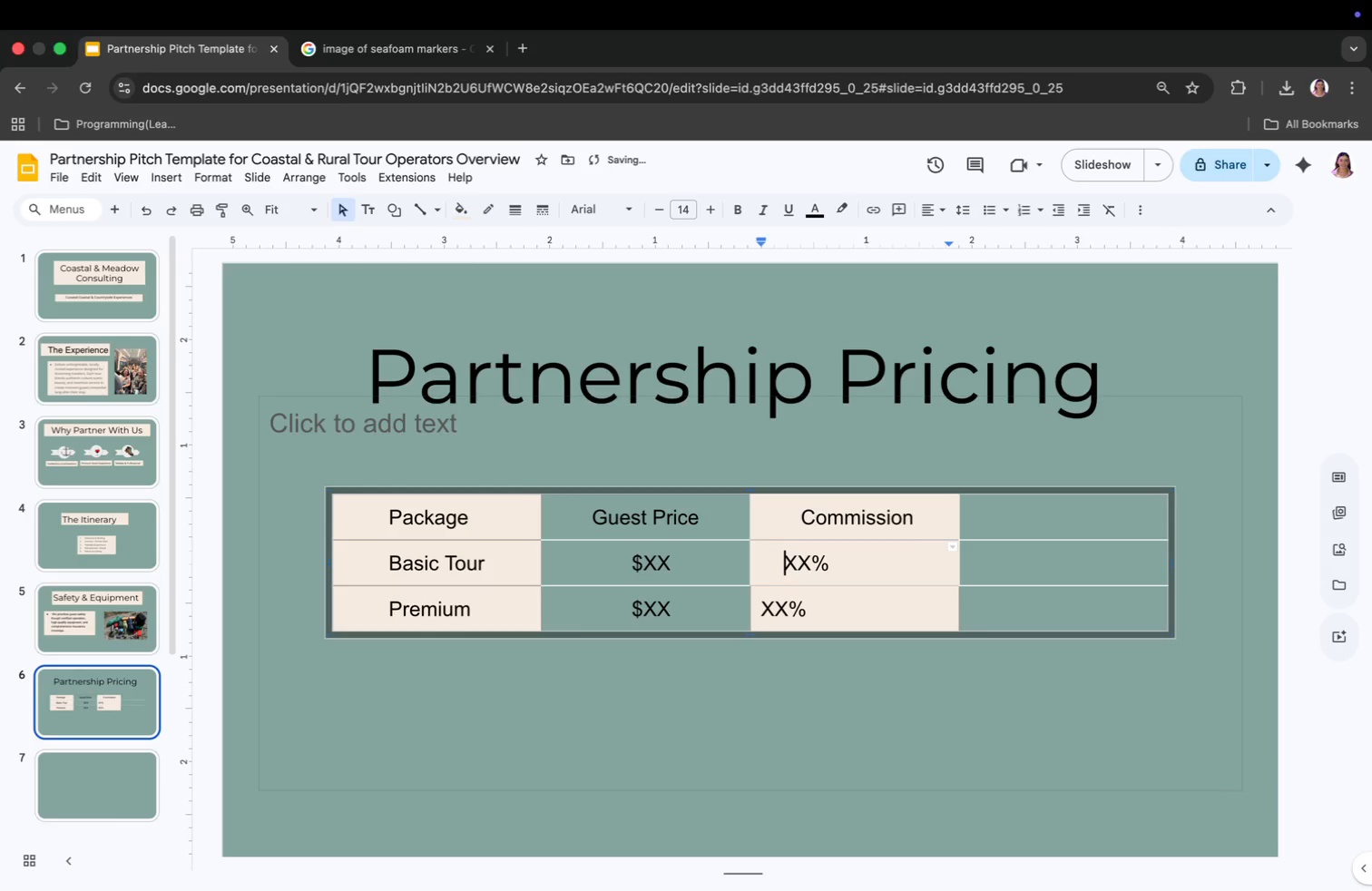 
key(Space)
 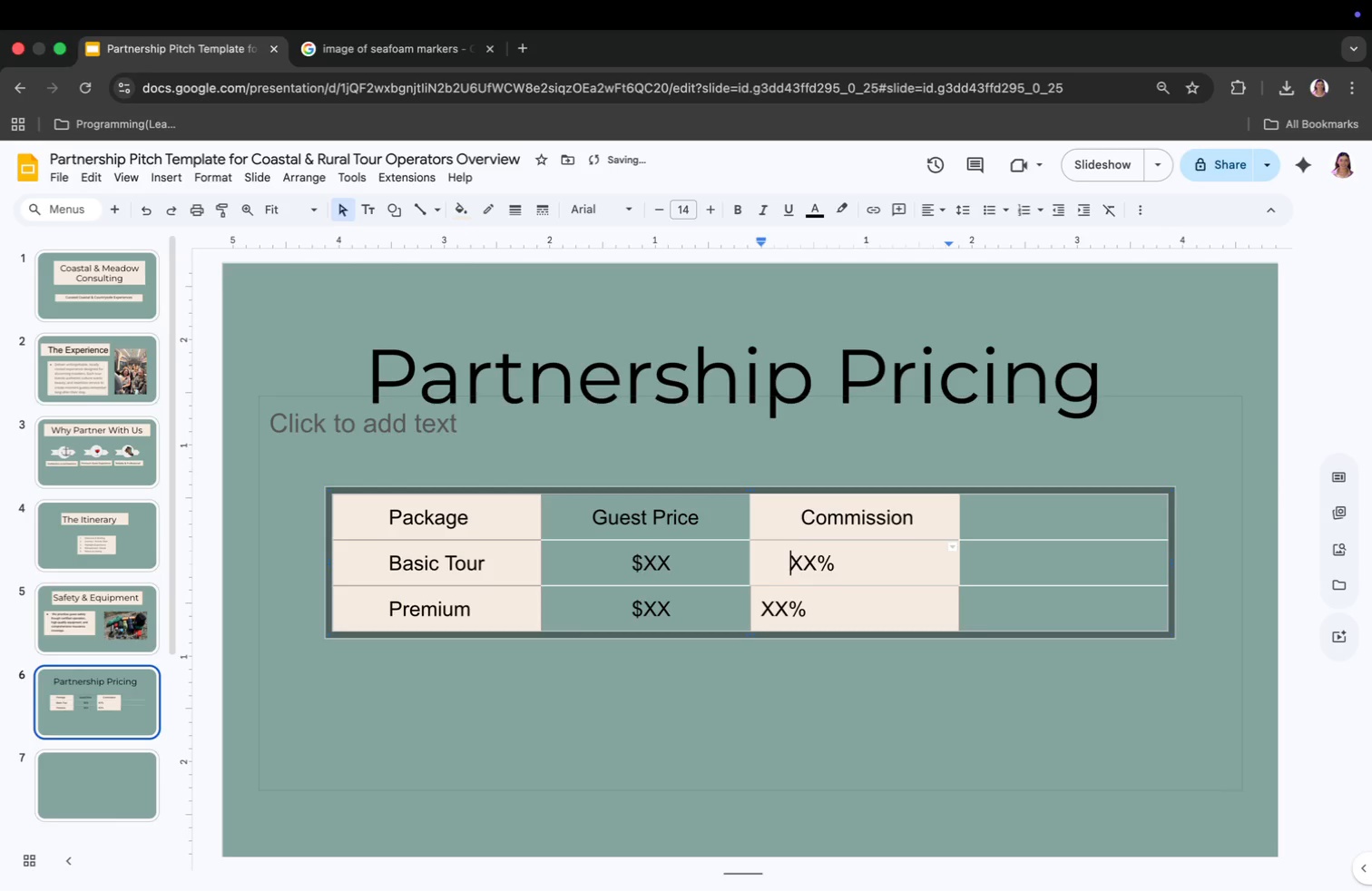 
key(Space)
 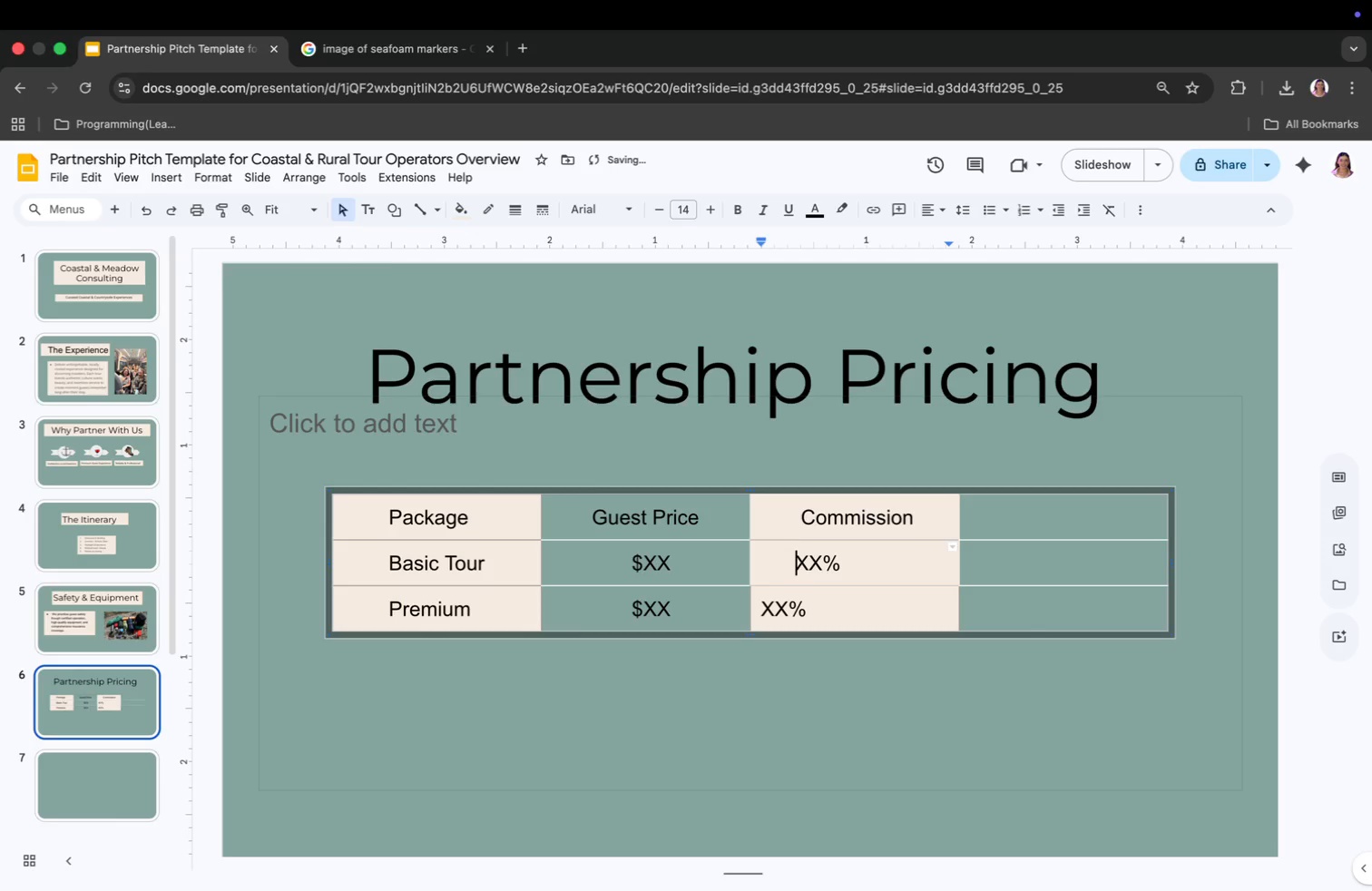 
key(Space)
 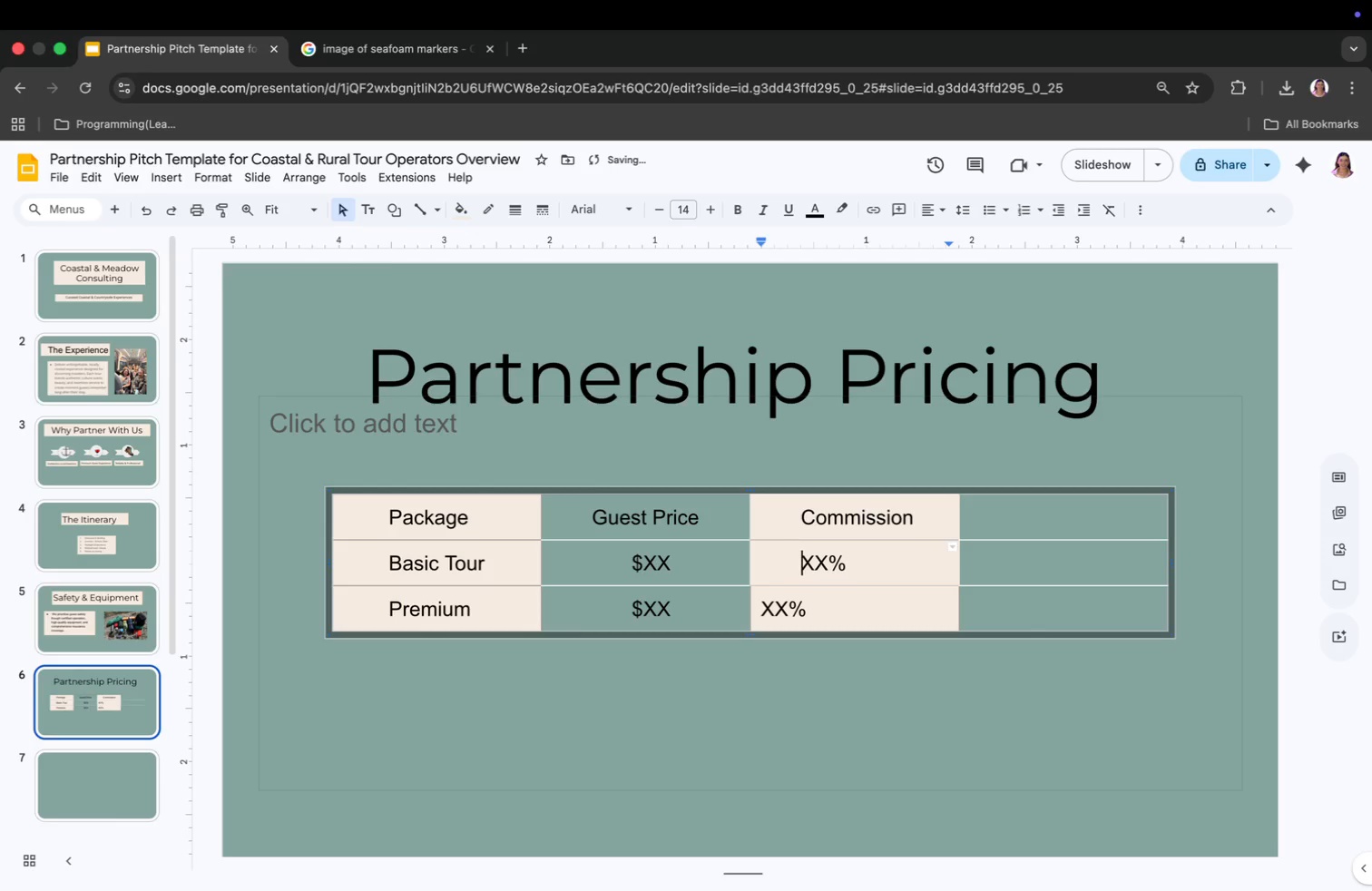 
key(Space)
 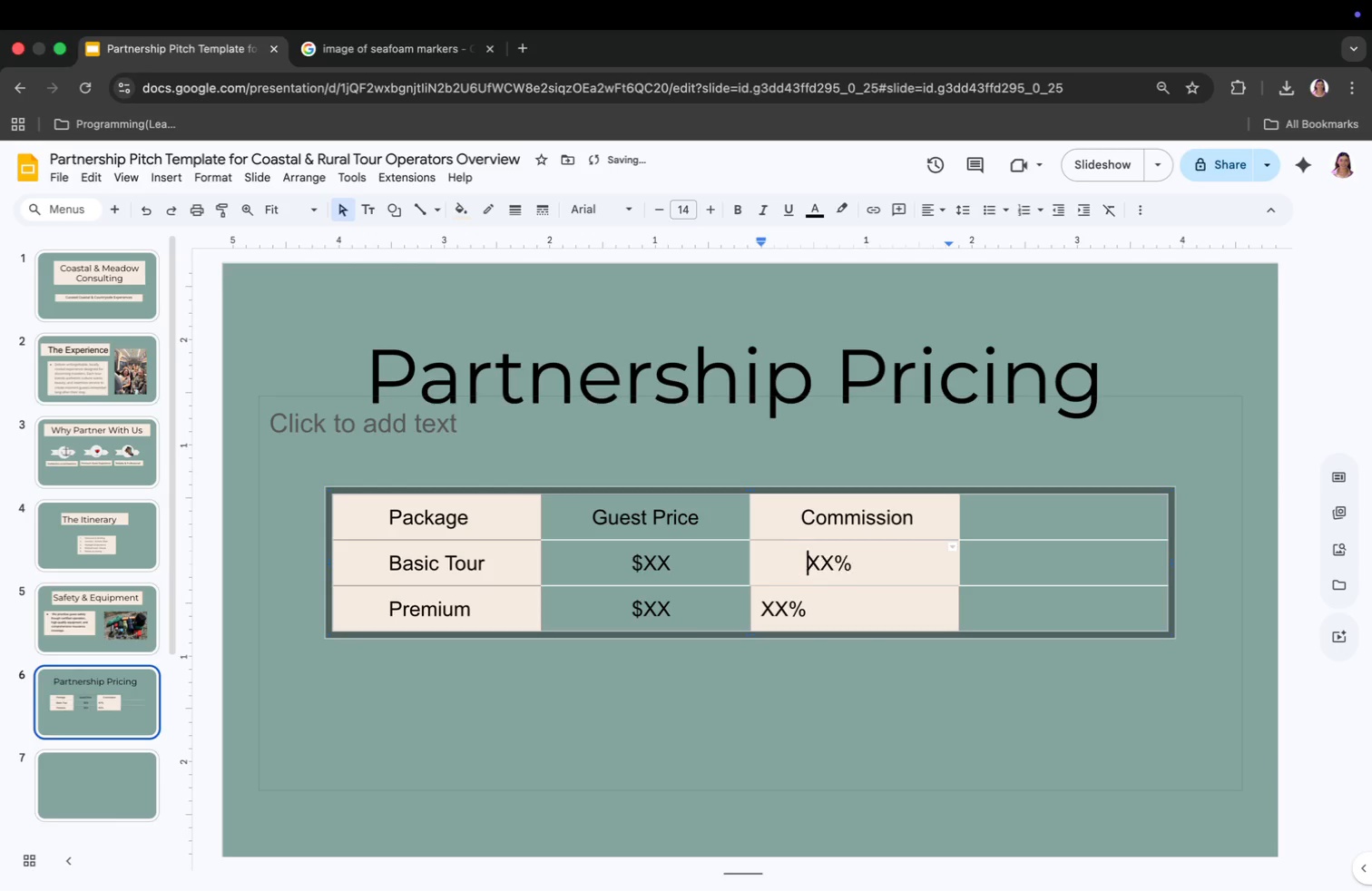 
key(Space)
 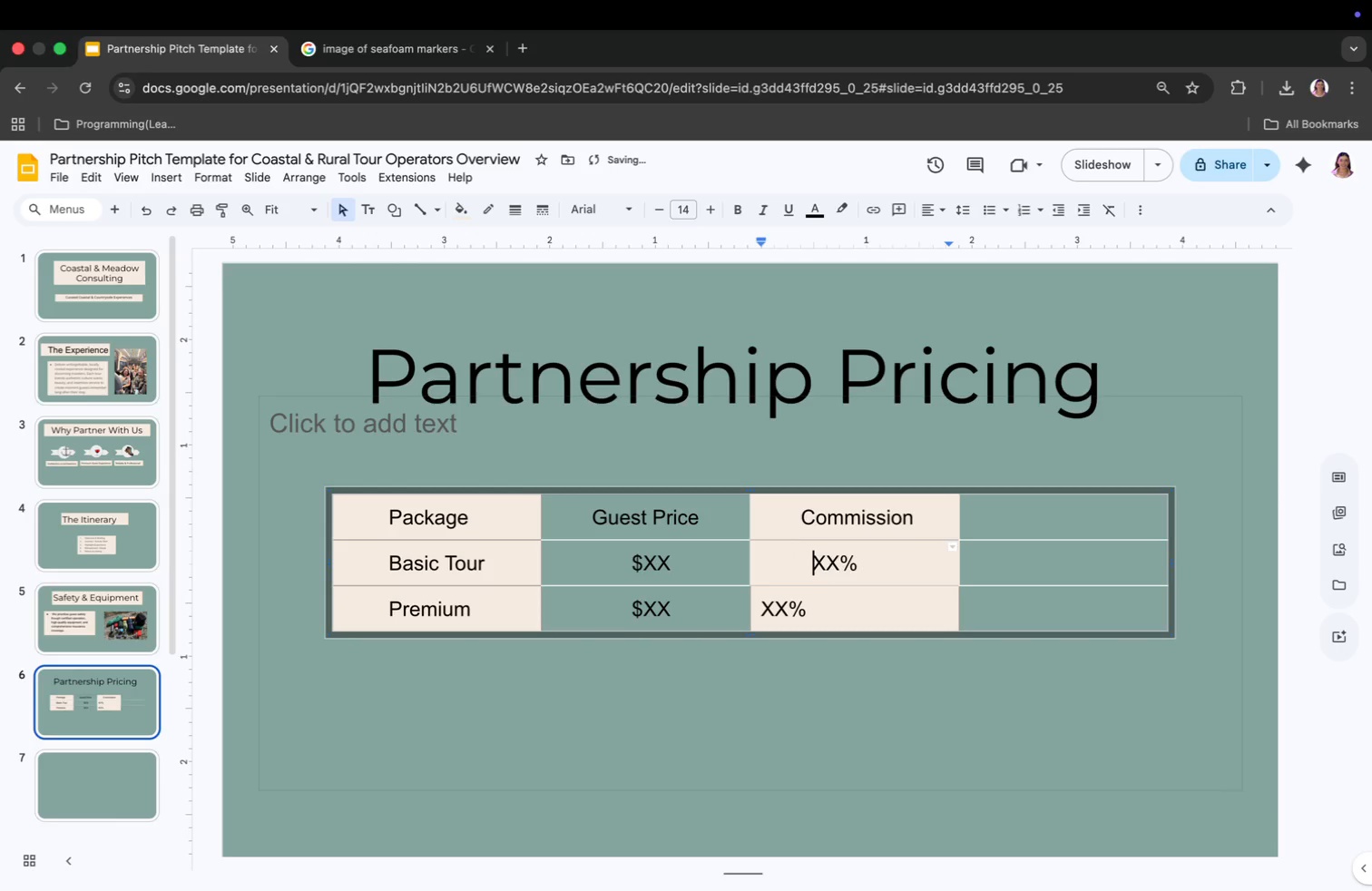 
key(Space)
 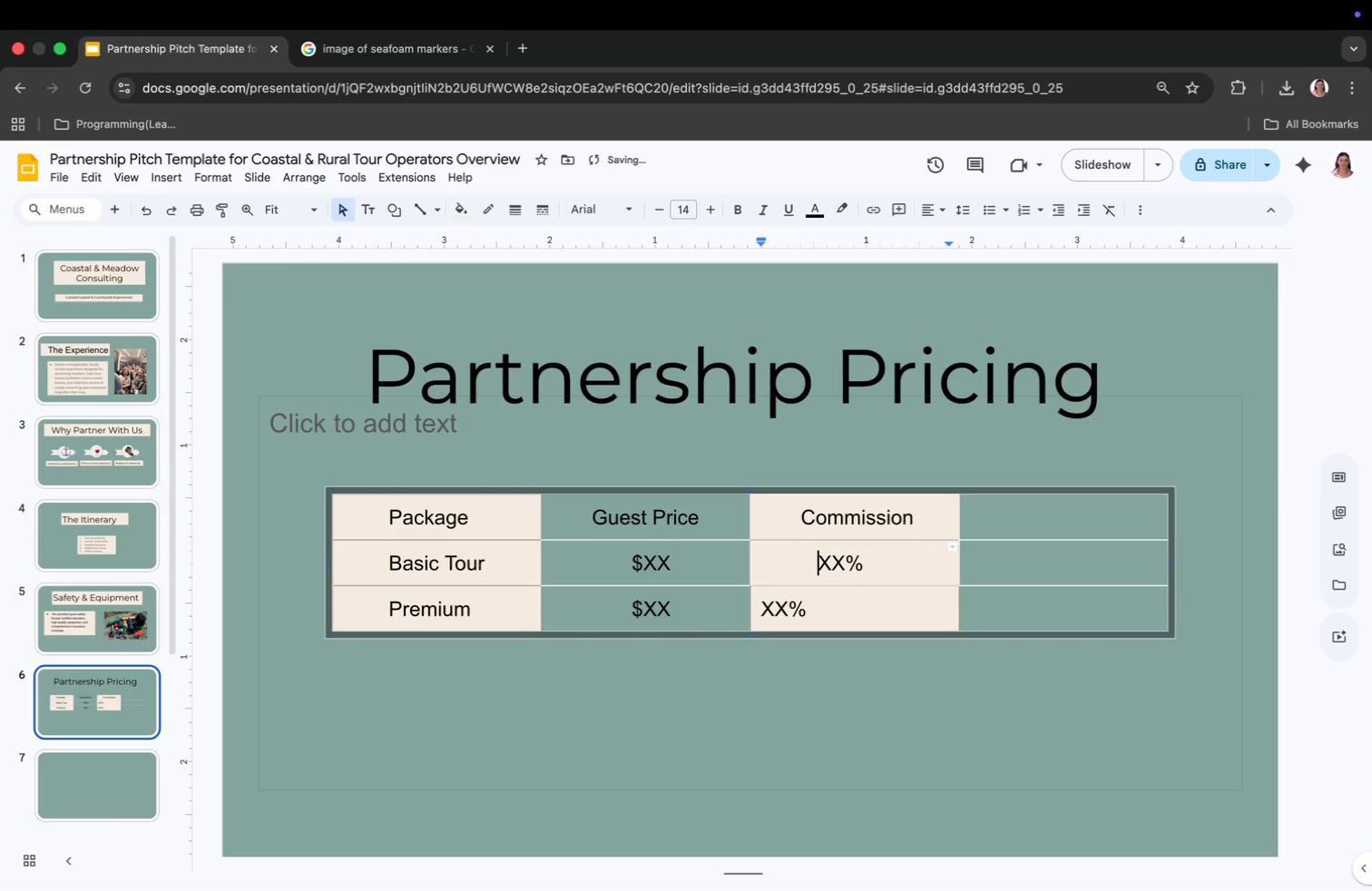 
key(Space)
 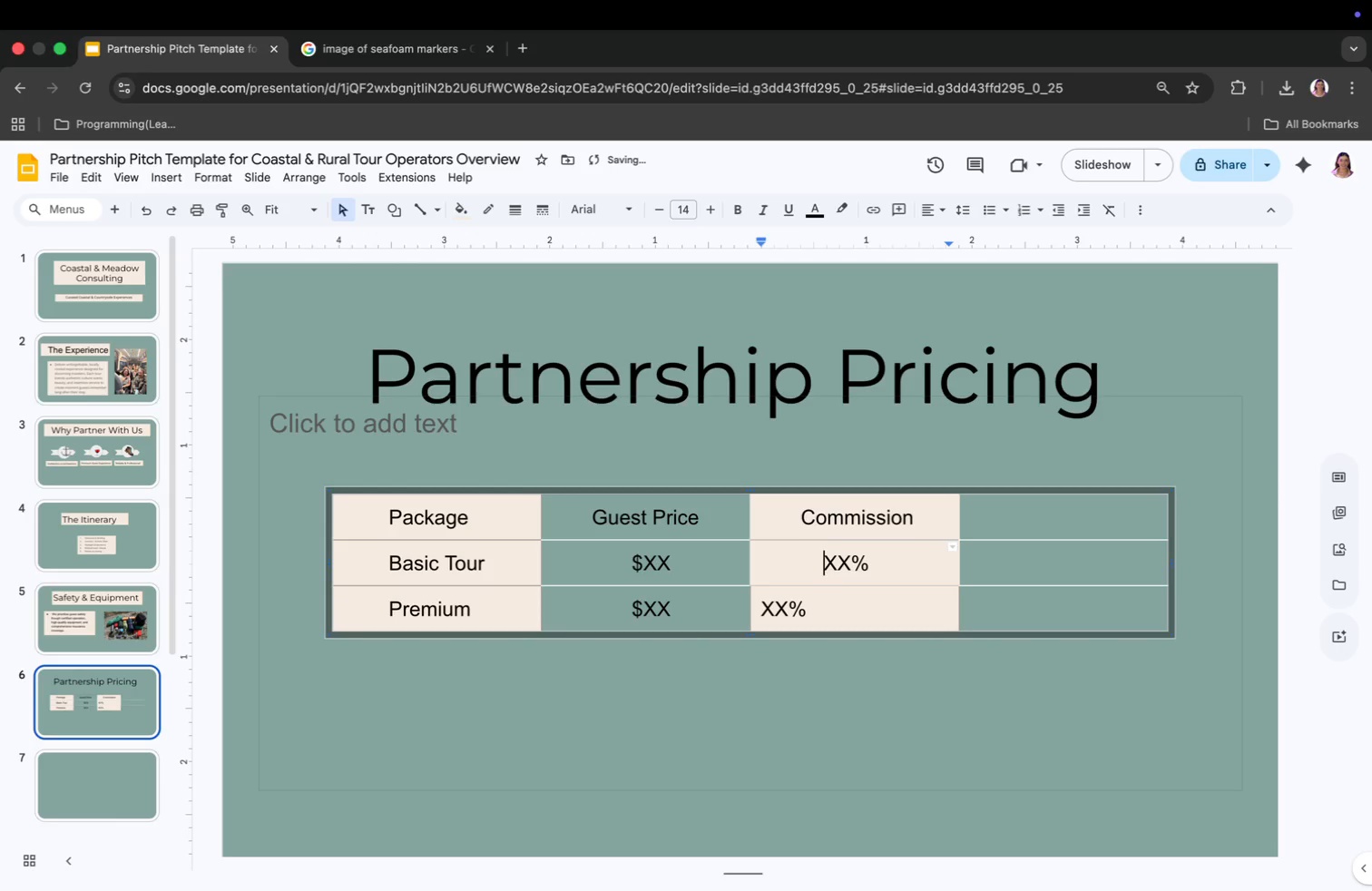 
key(Space)
 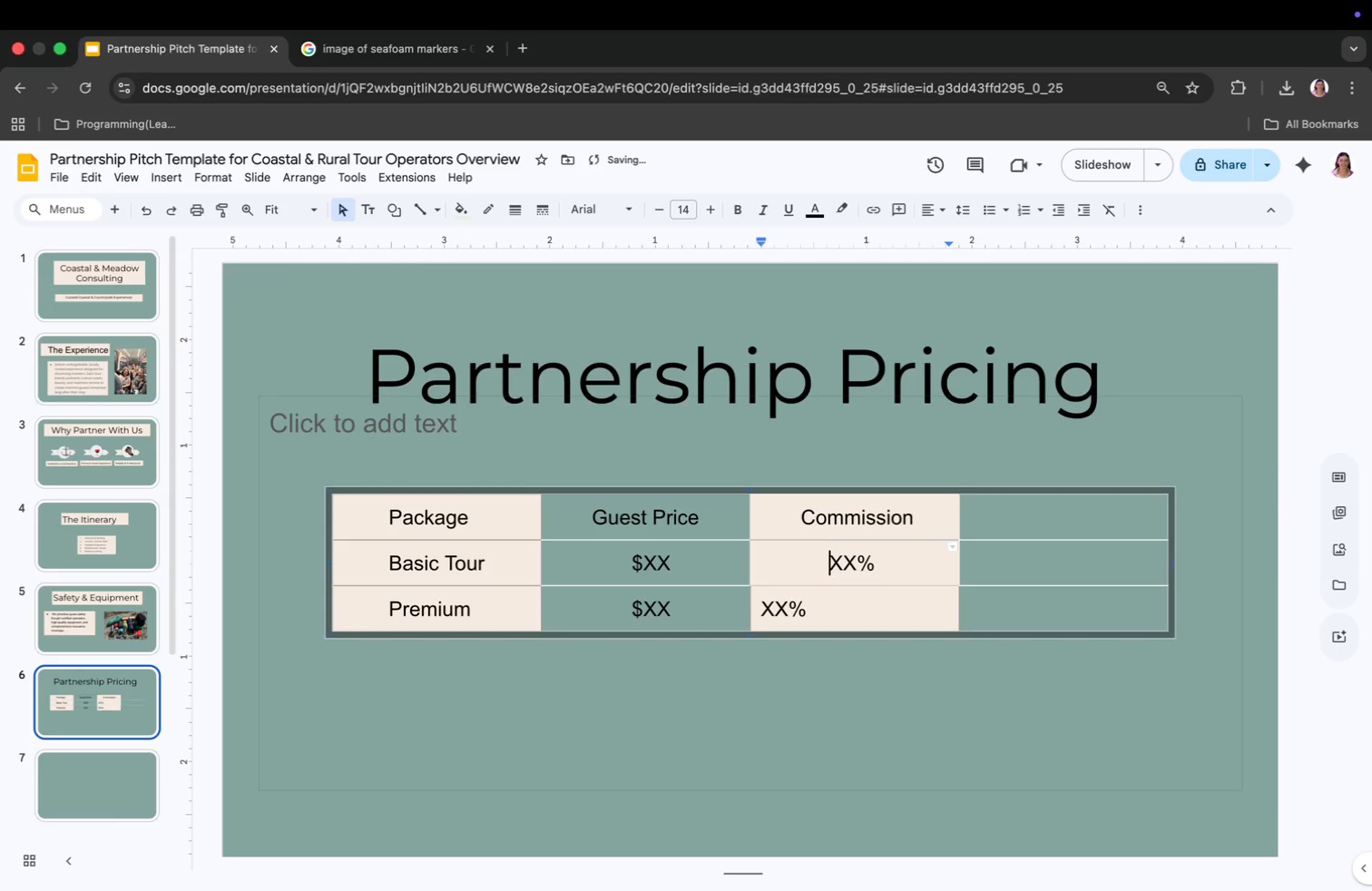 
key(Space)
 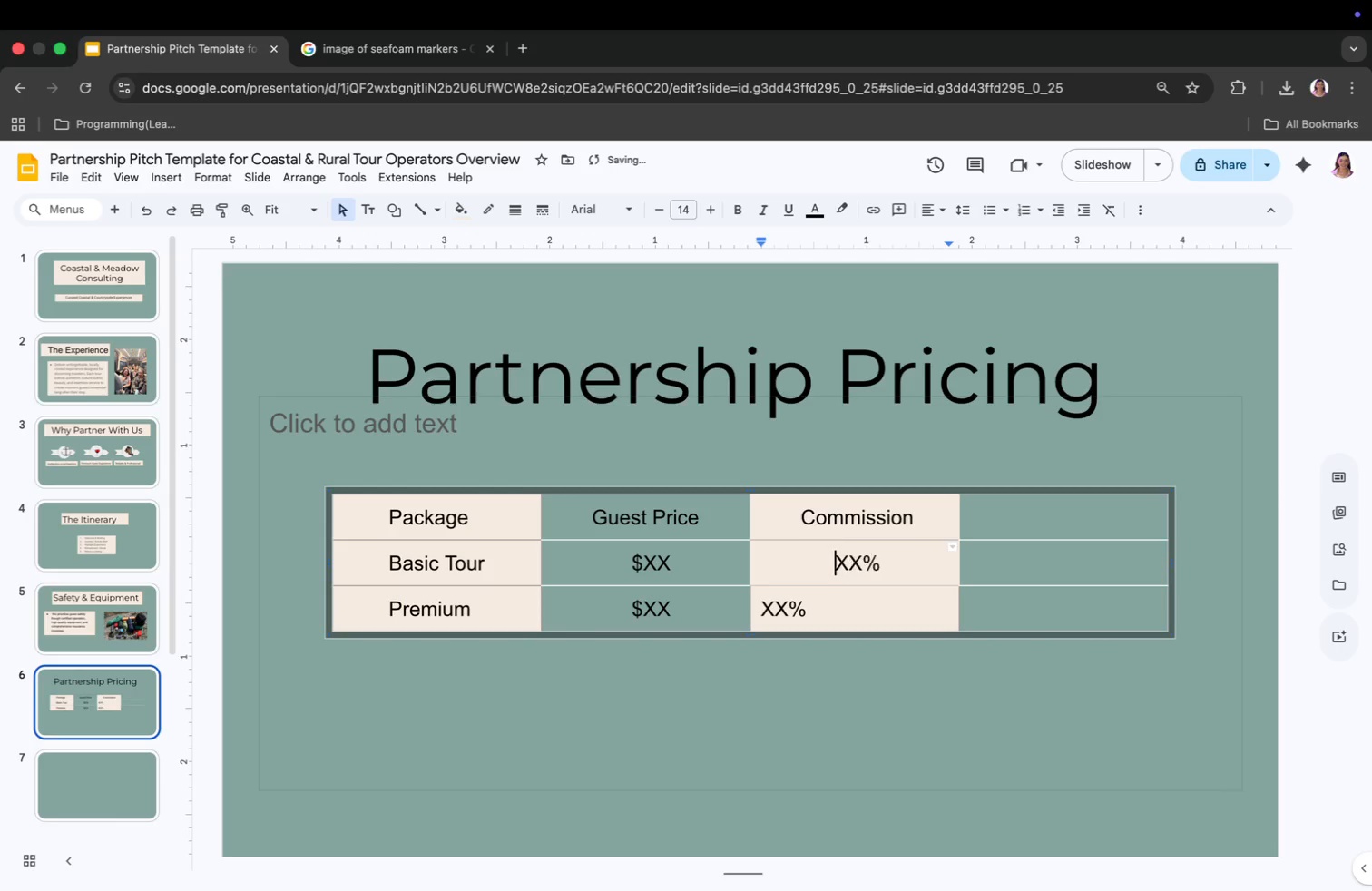 
key(Space)
 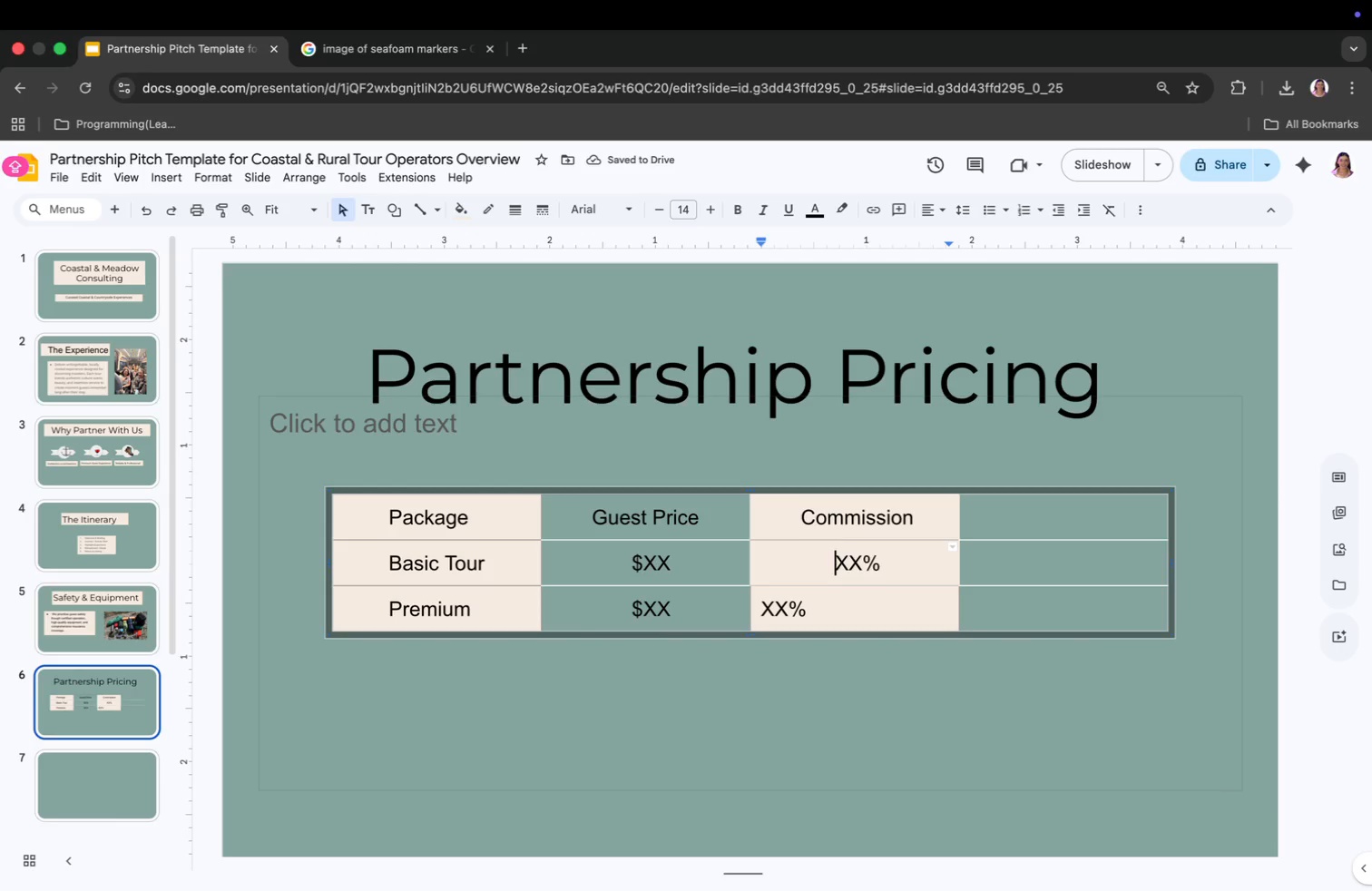 
wait(7.39)
 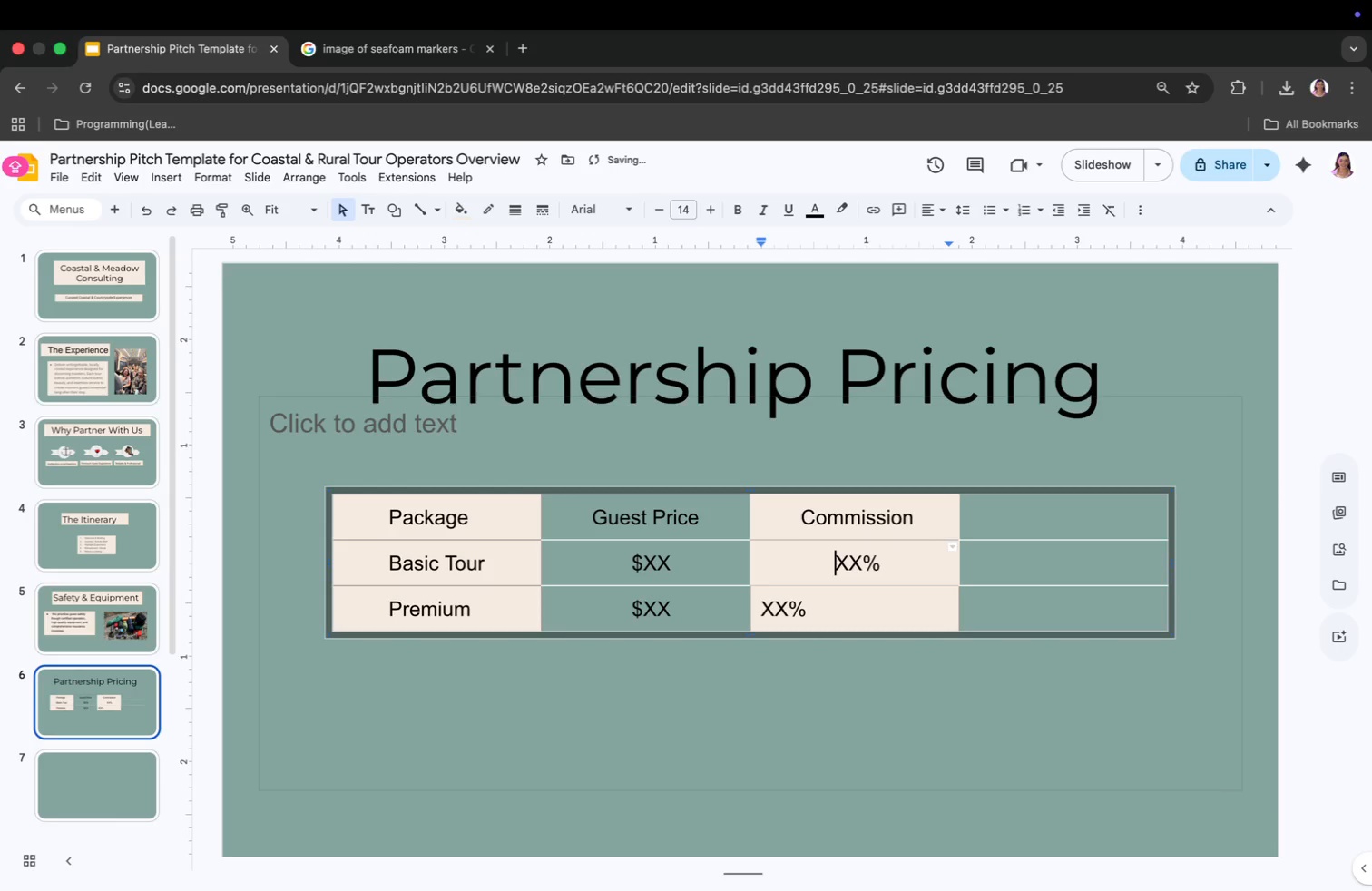 
key(Space)
 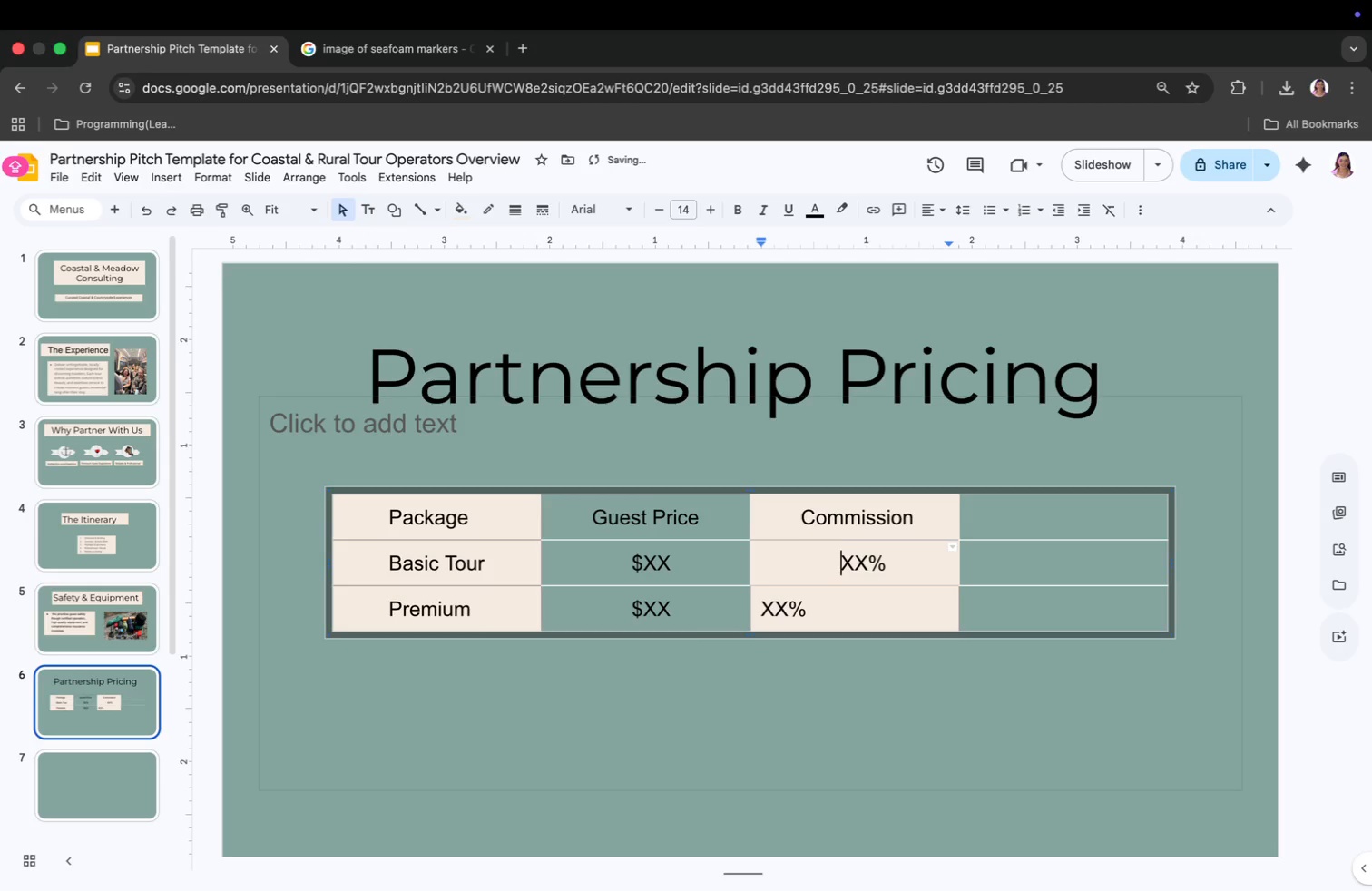 
key(Backspace)
 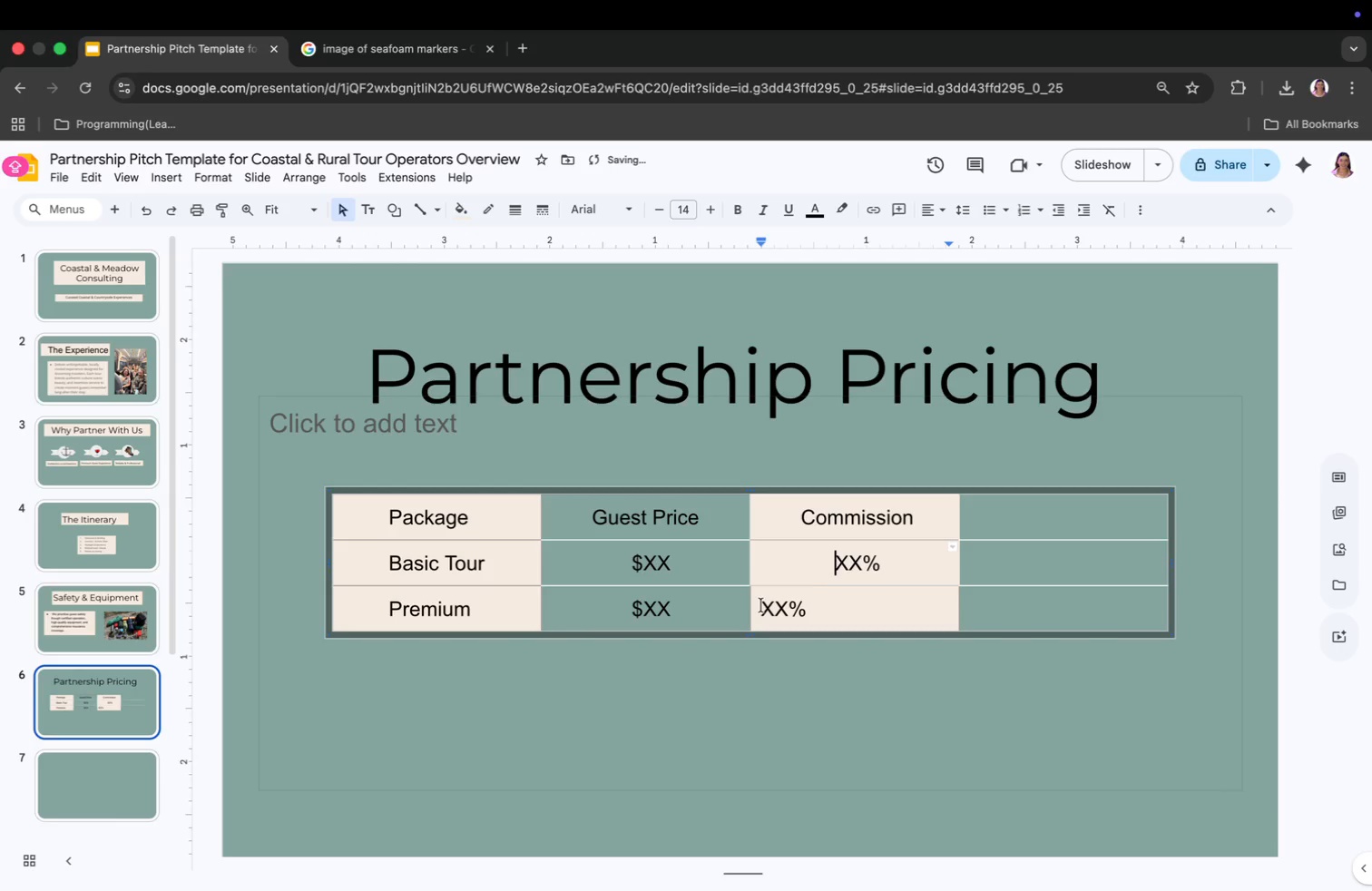 
key(Space)
 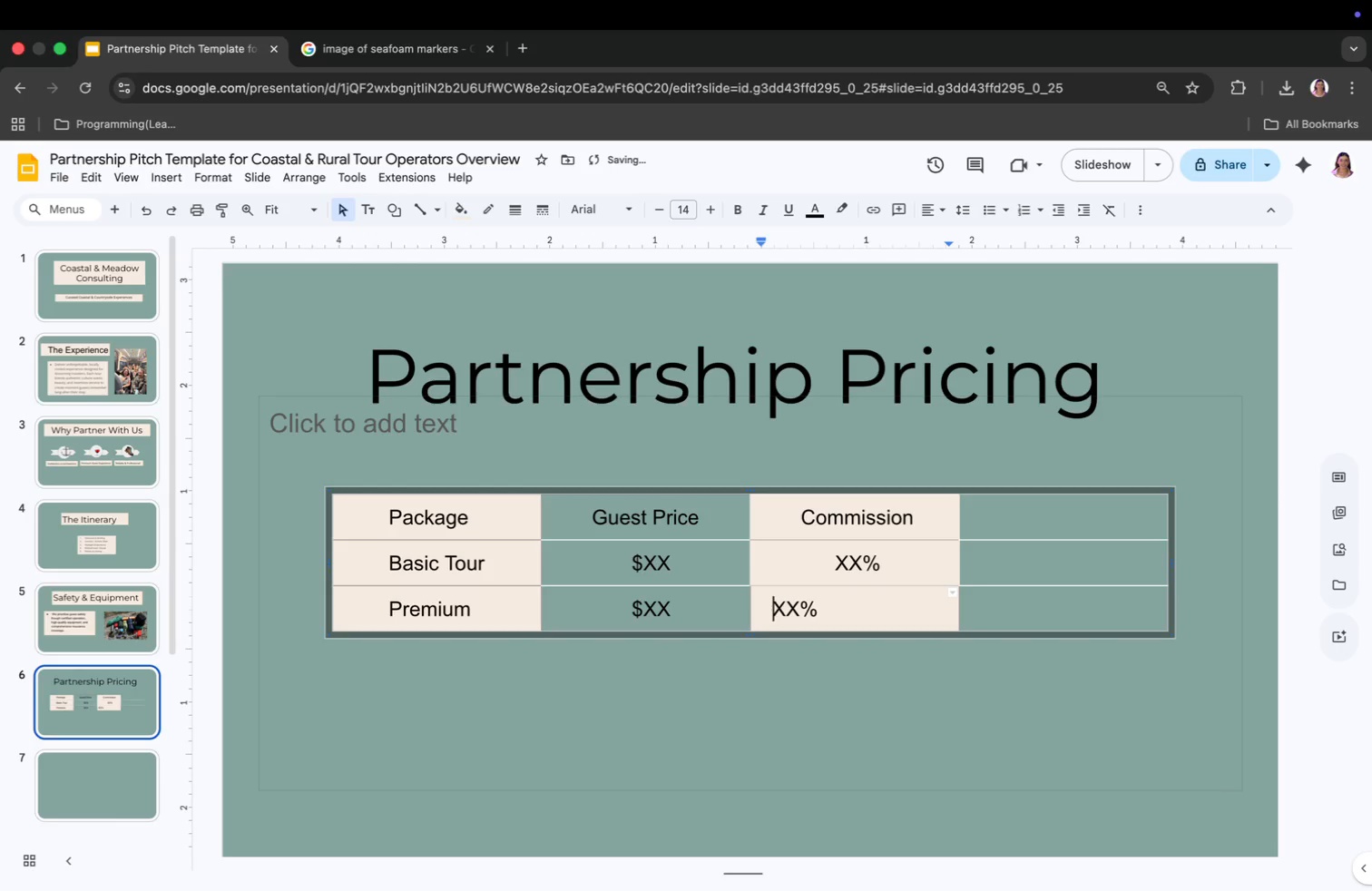 
key(Space)
 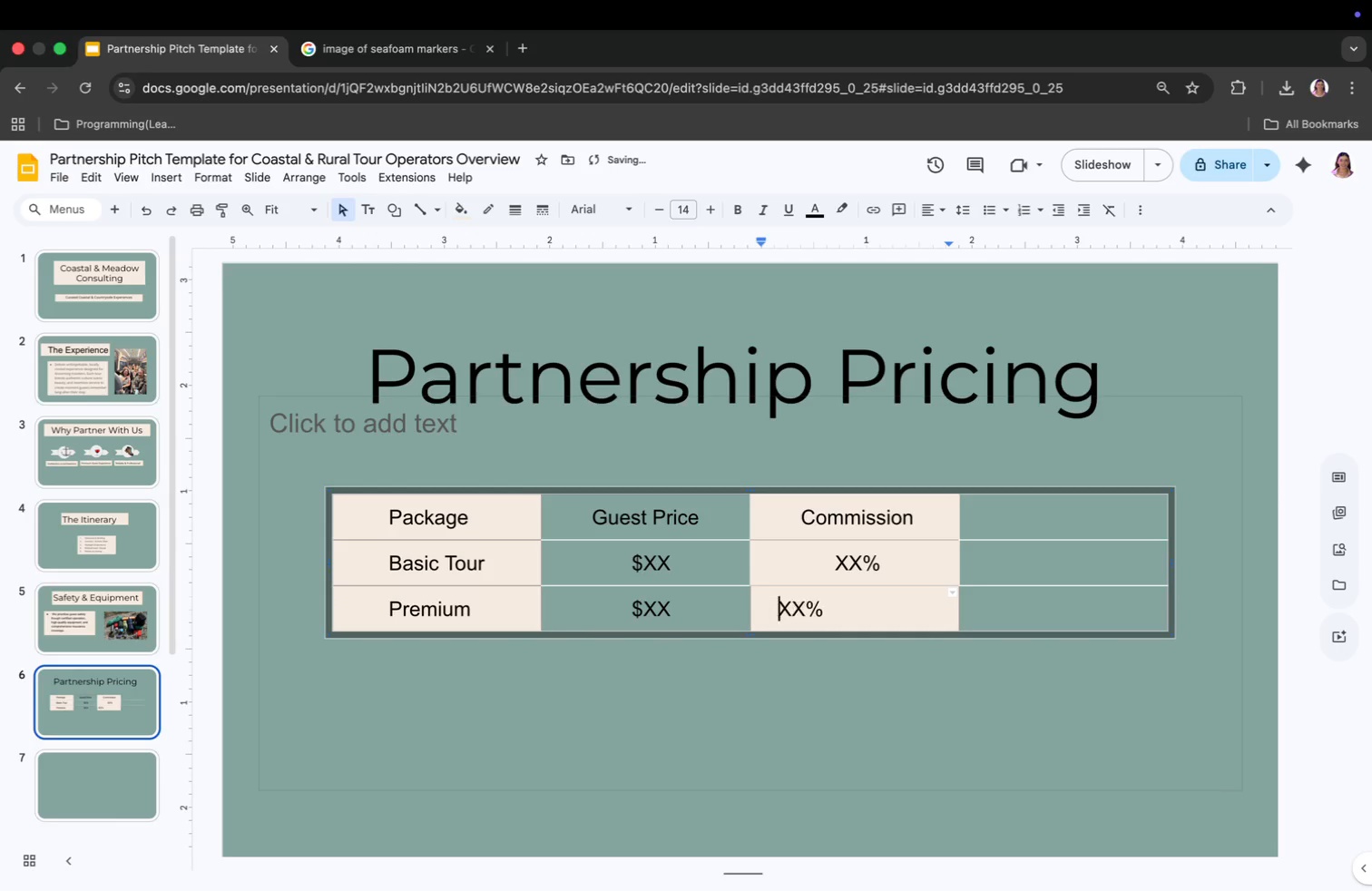 
key(Space)
 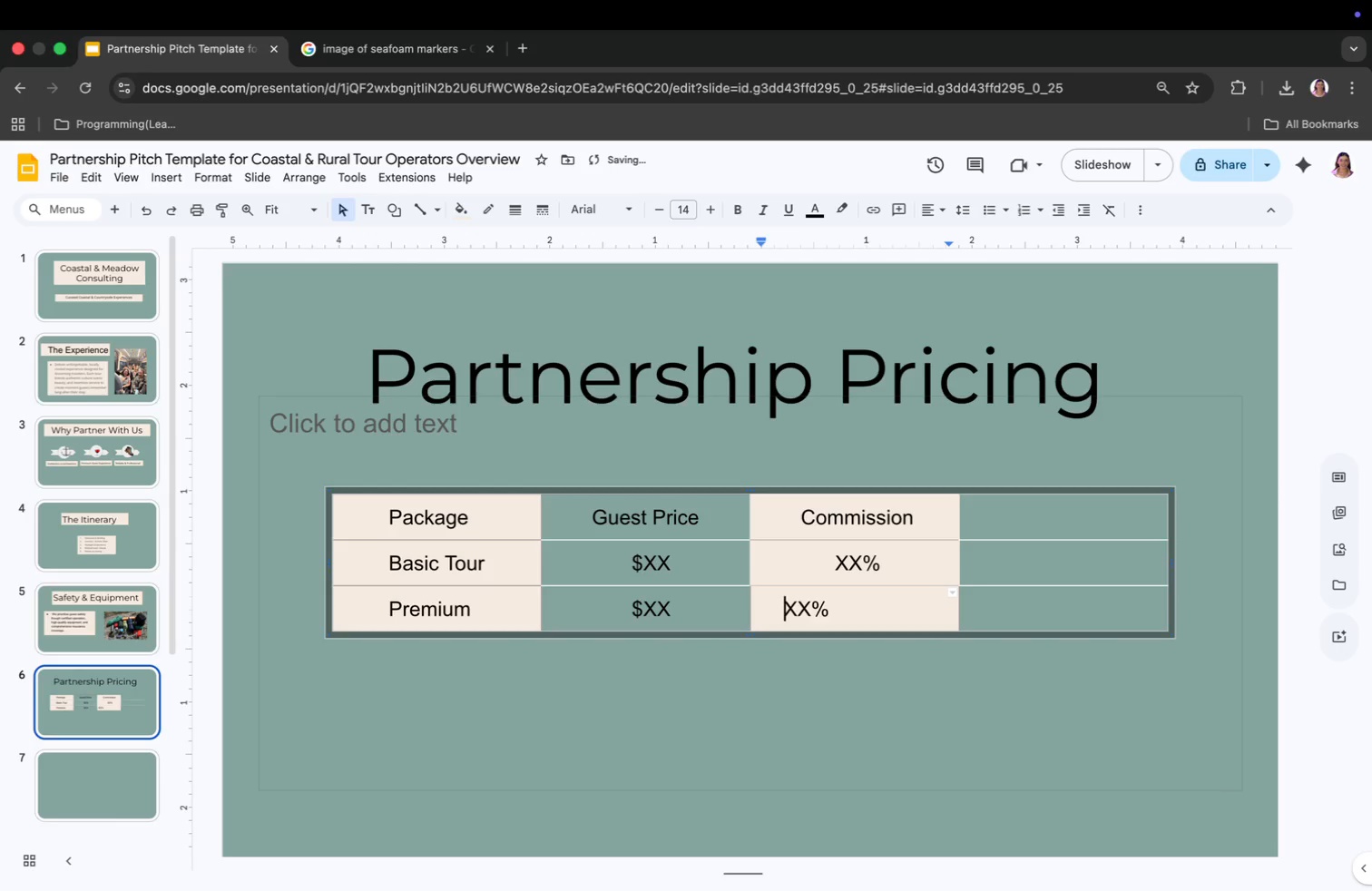 
key(Space)
 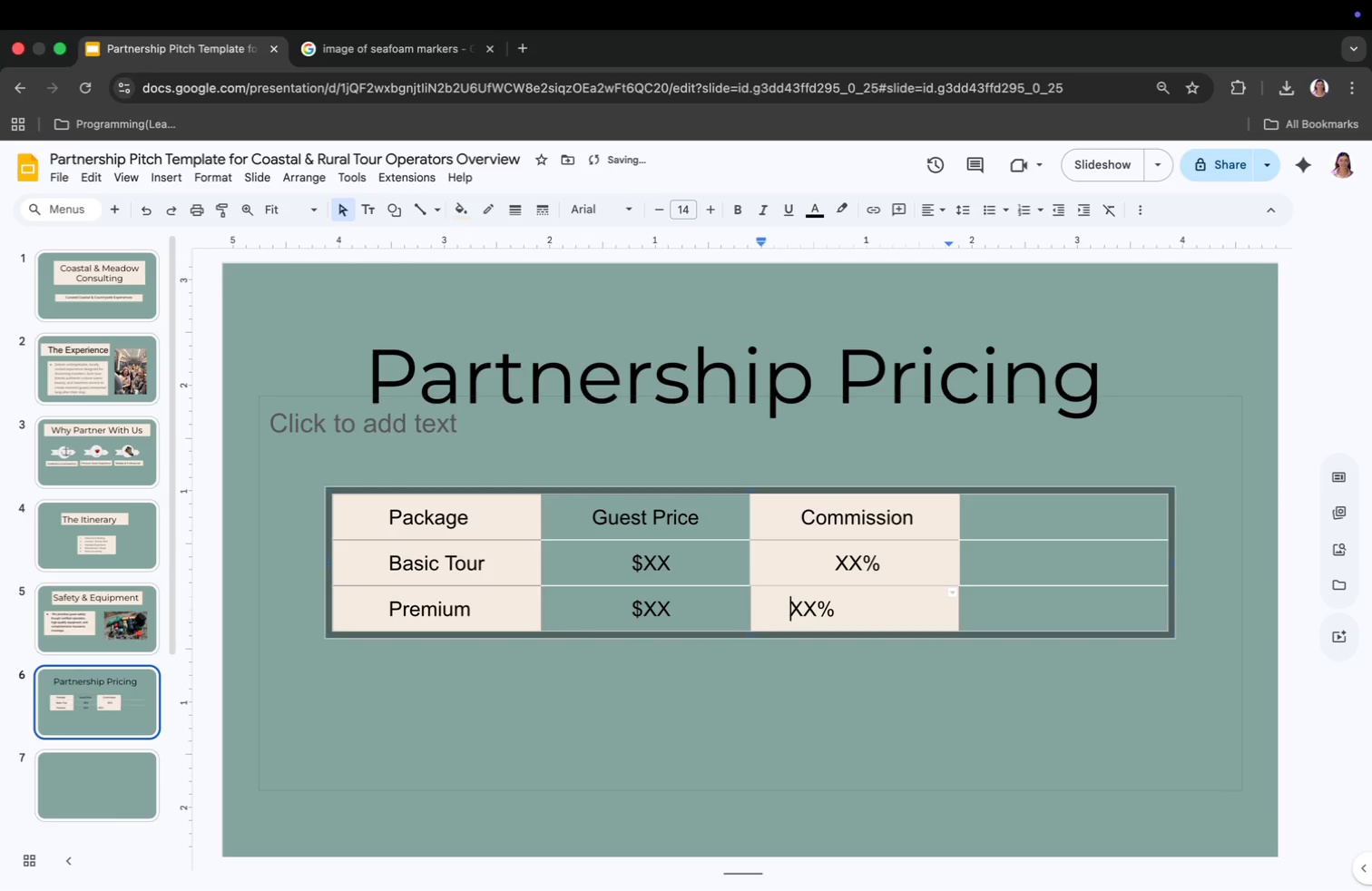 
key(Space)
 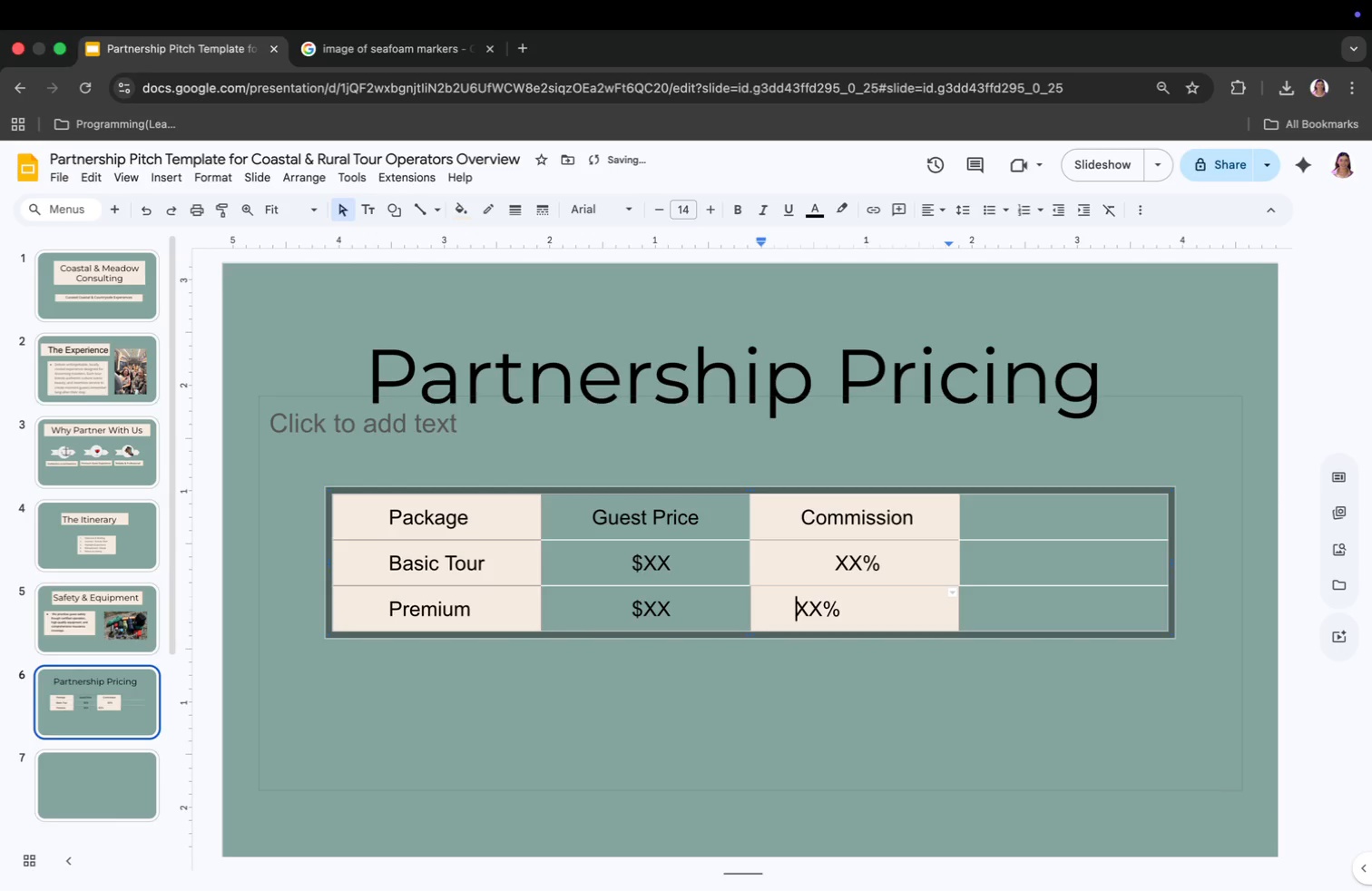 
key(Space)
 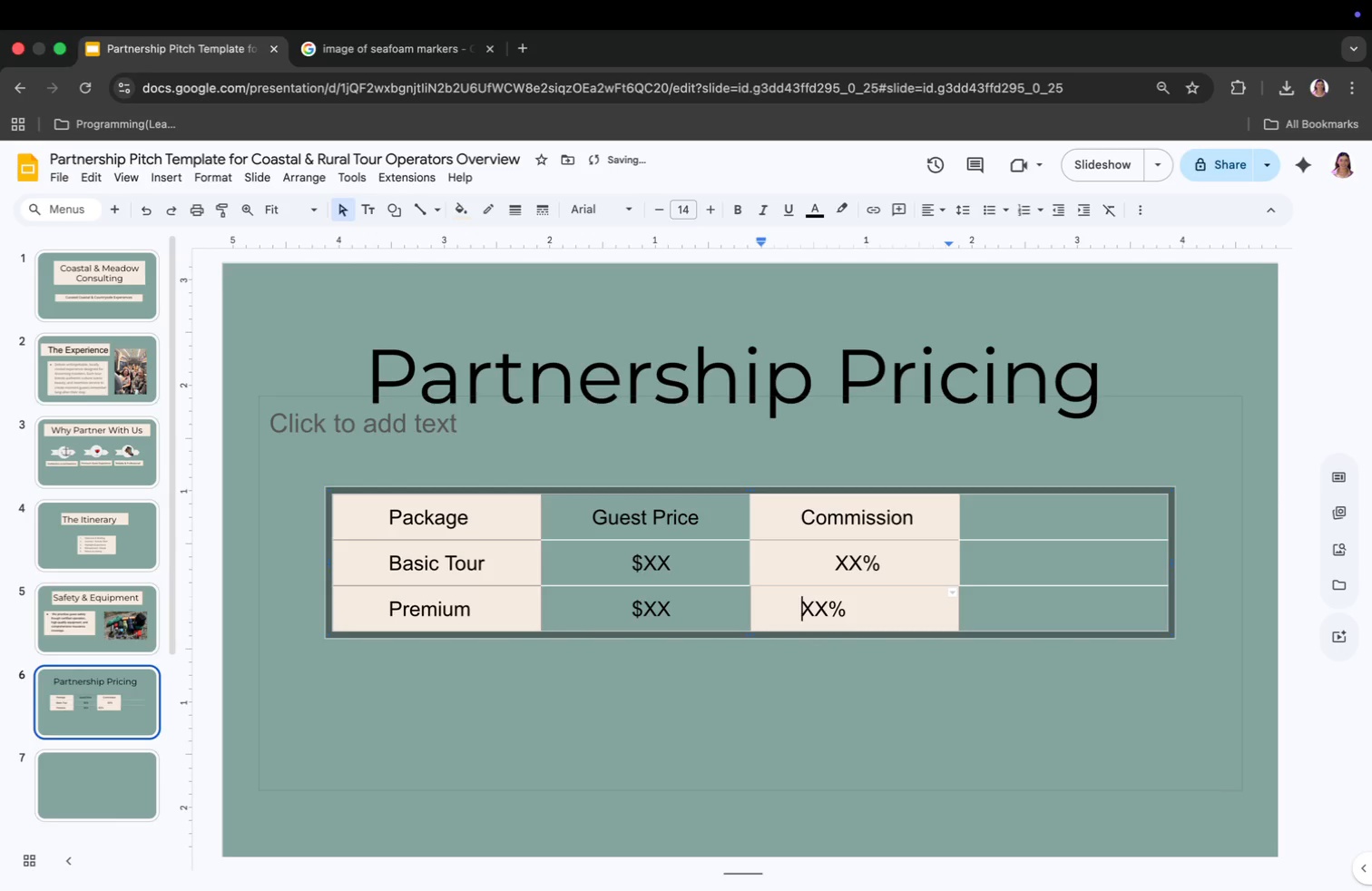 
key(Space)
 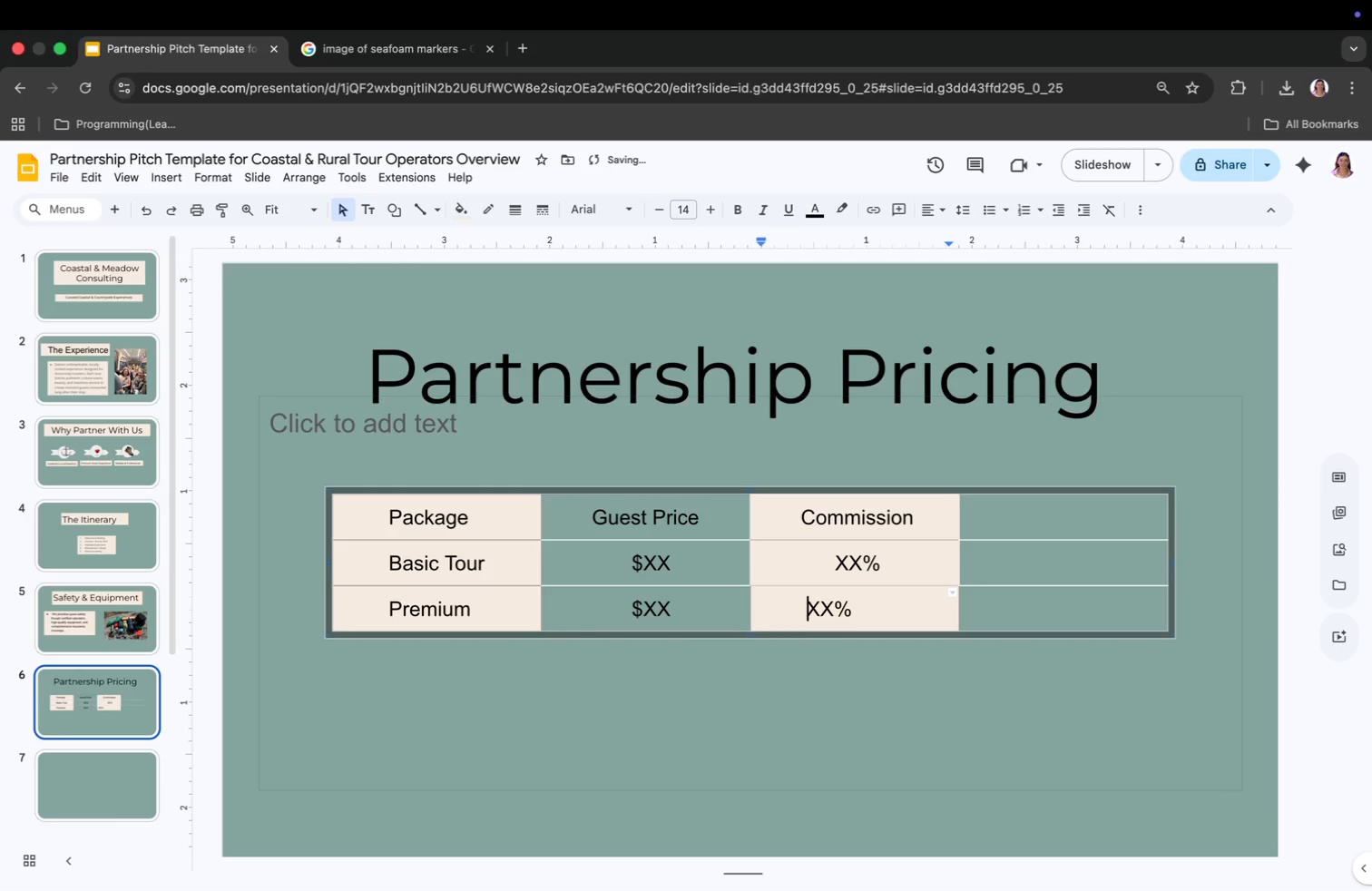 
key(Space)
 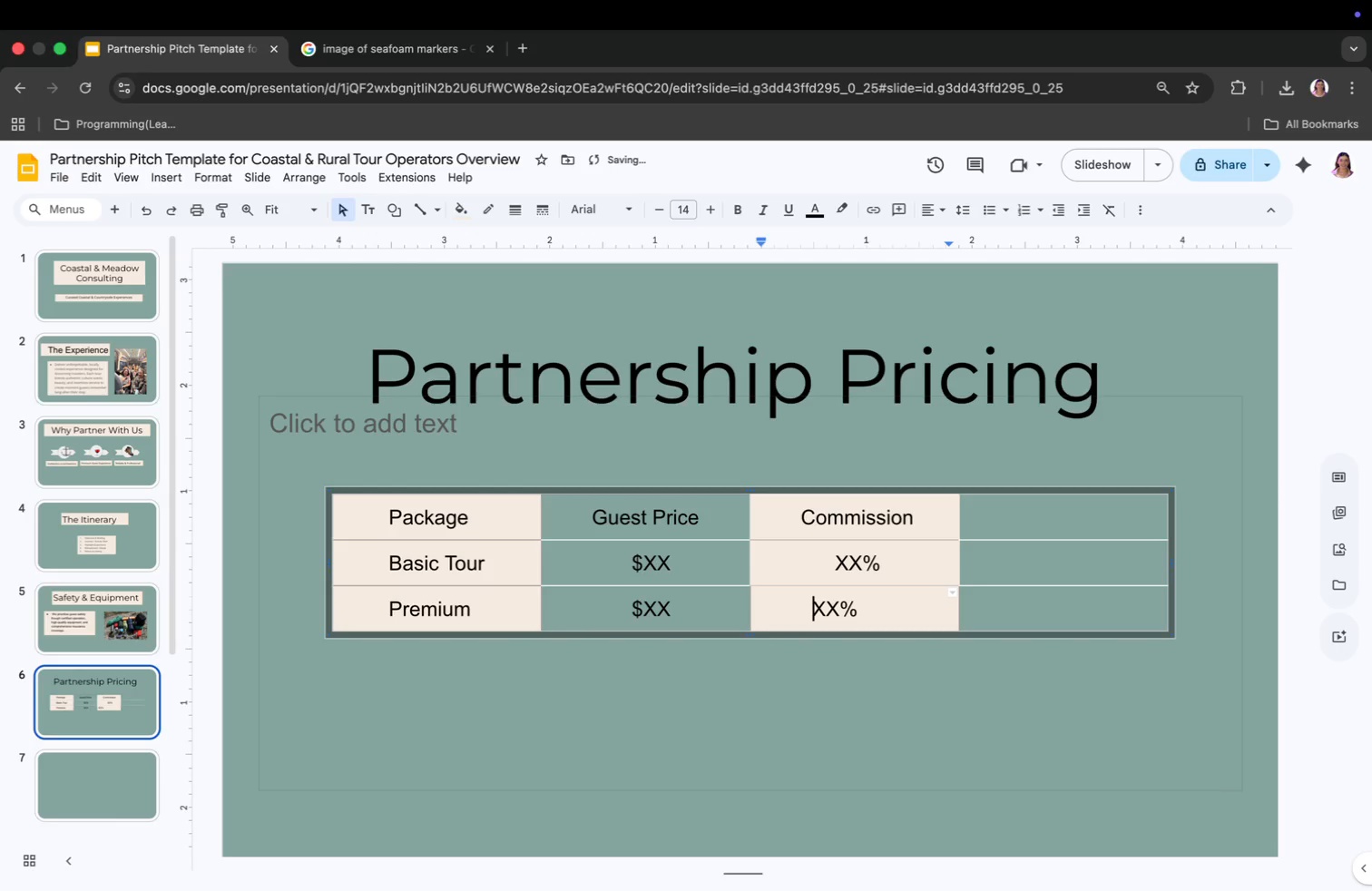 
key(Space)
 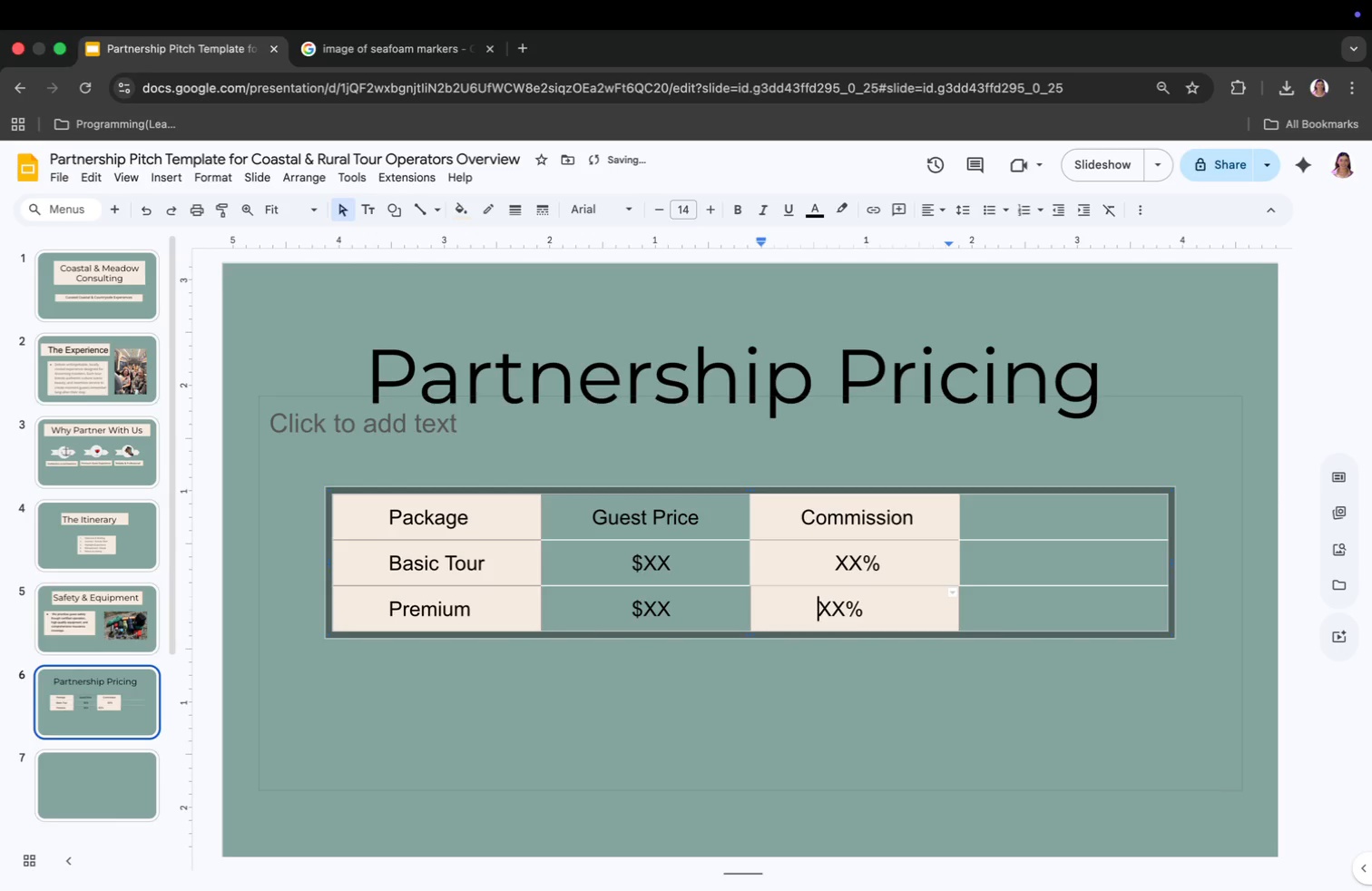 
key(Space)
 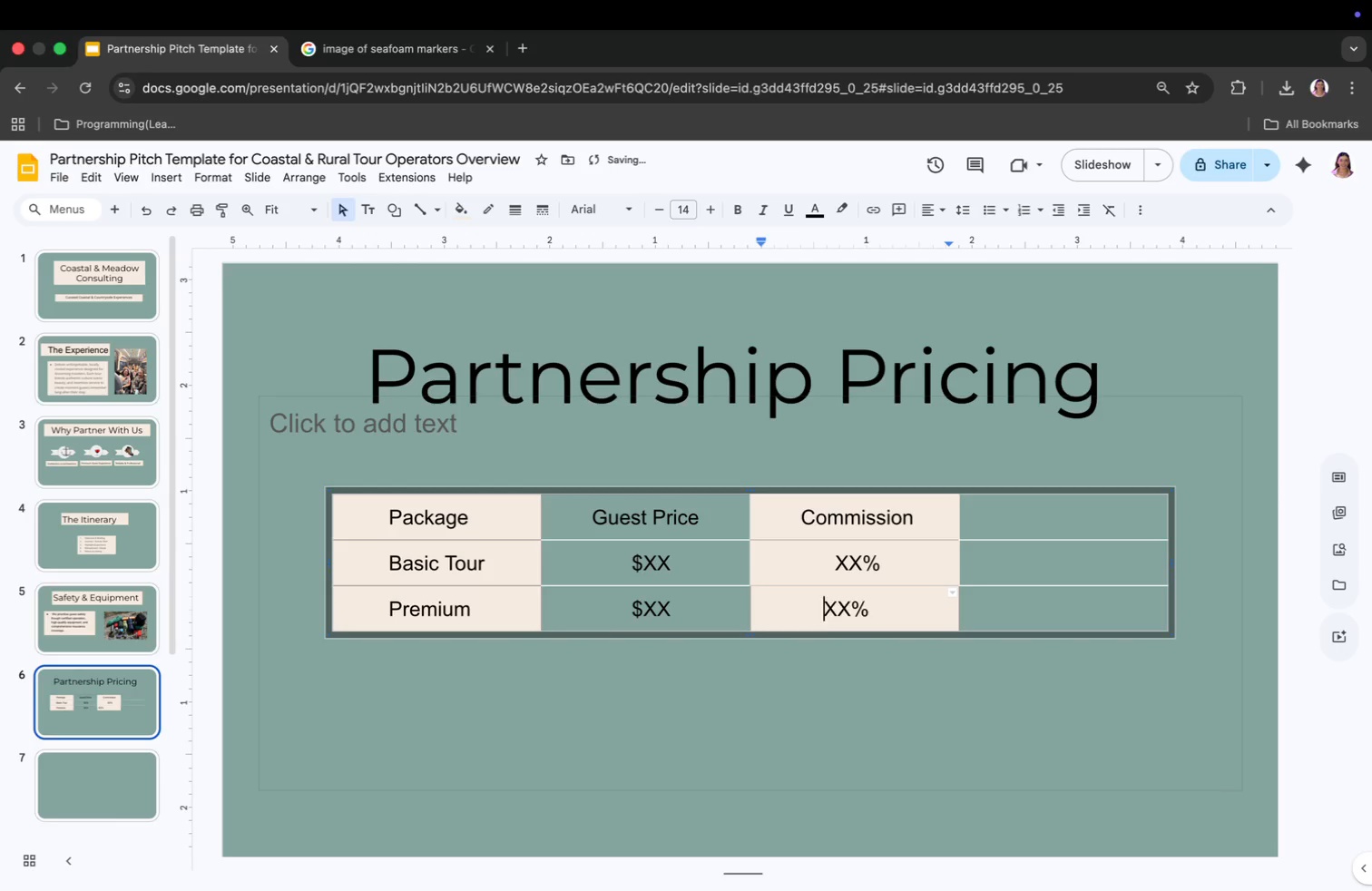 
key(Space)
 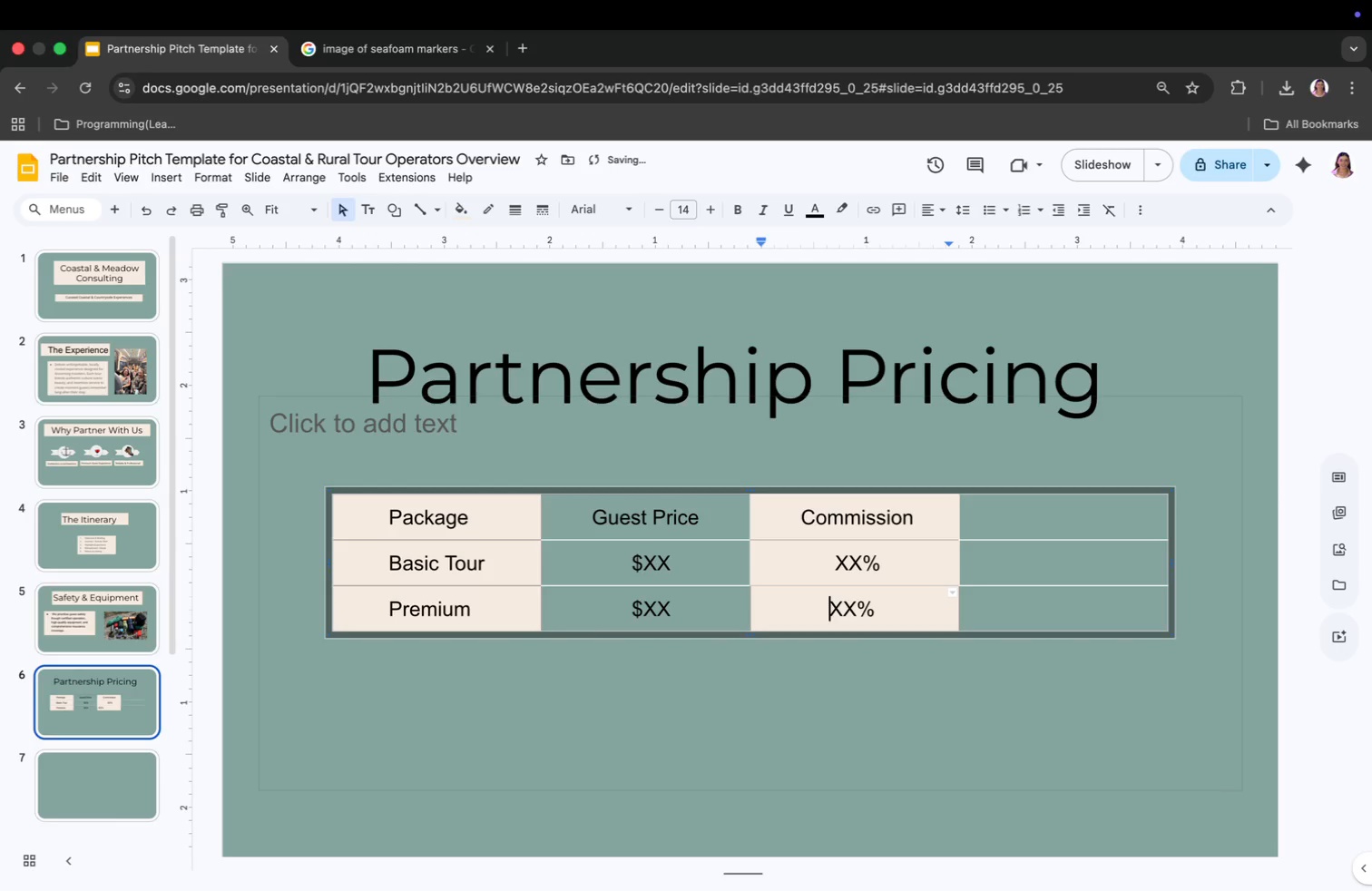 
key(Space)
 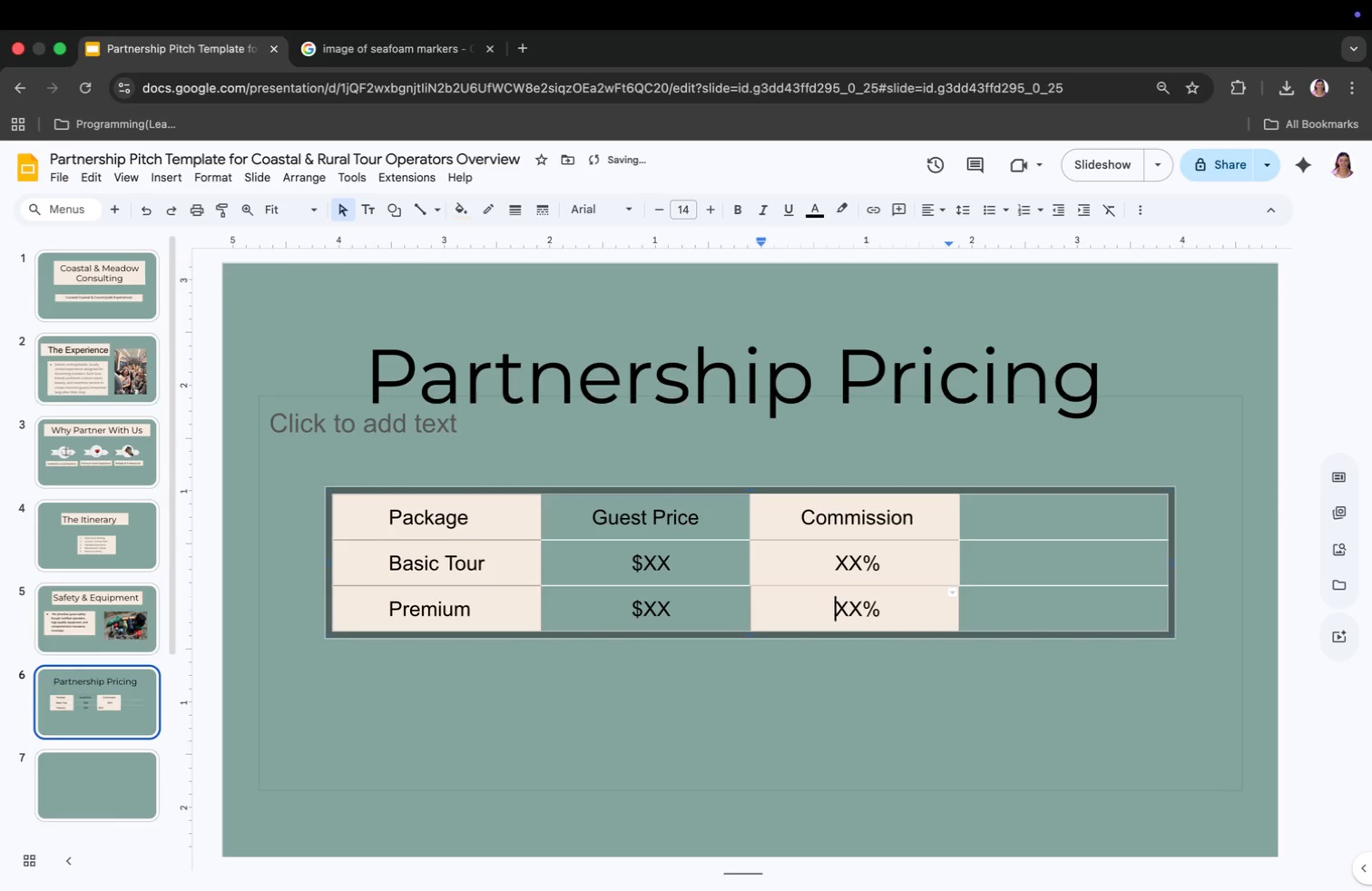 
key(Space)
 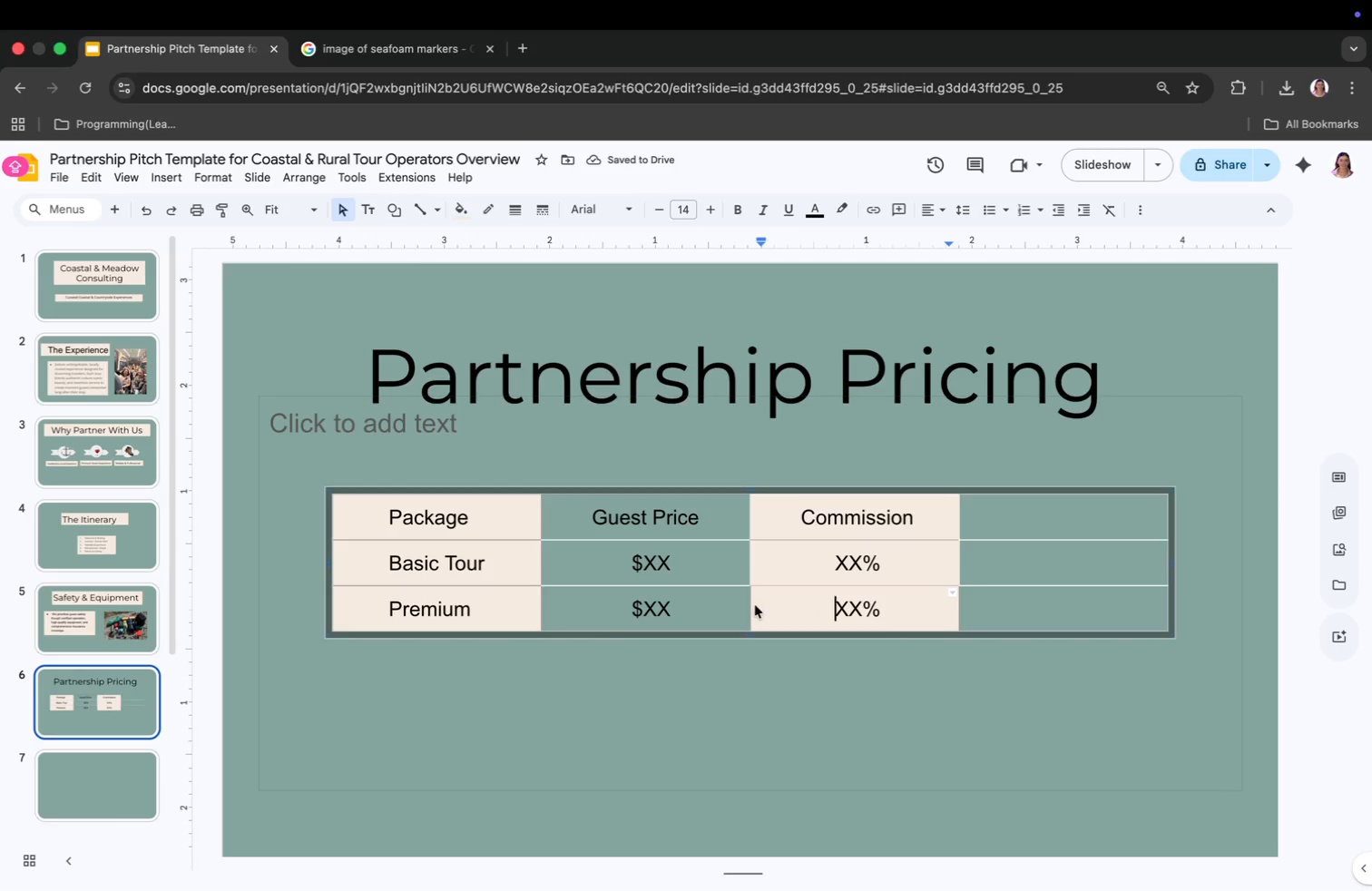 
left_click([1044, 521])
 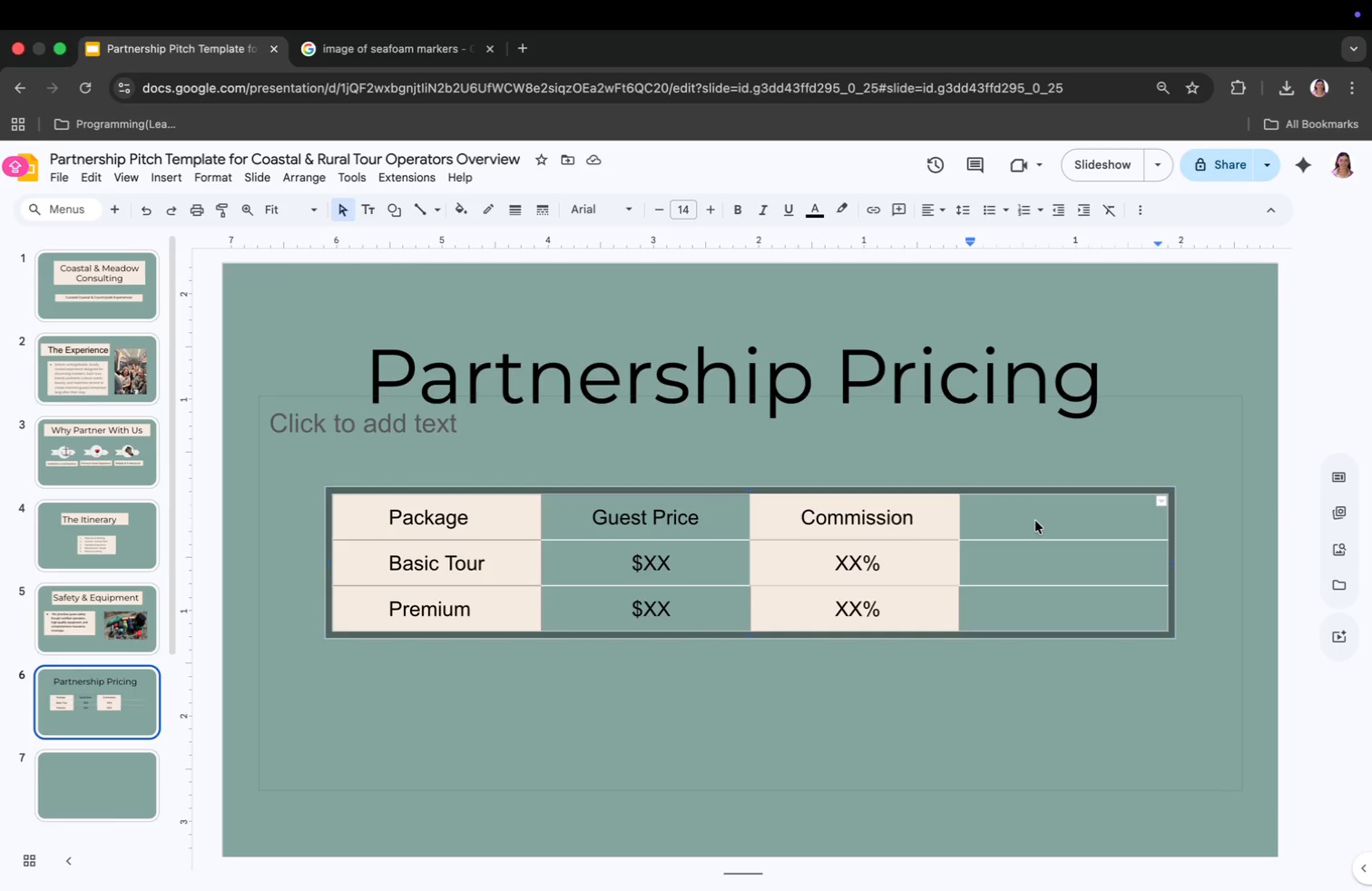 
wait(9.74)
 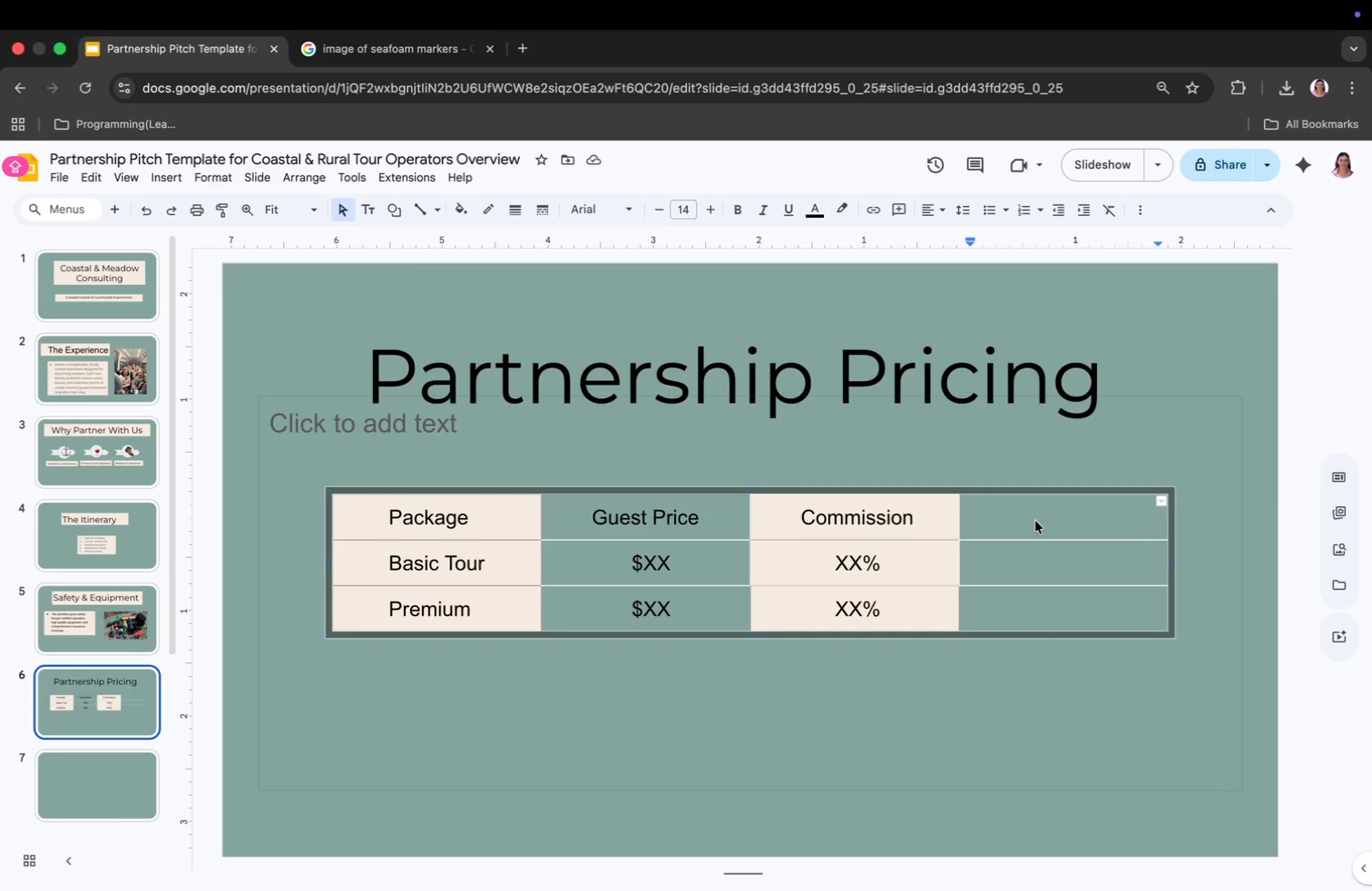 
left_click([739, 377])
 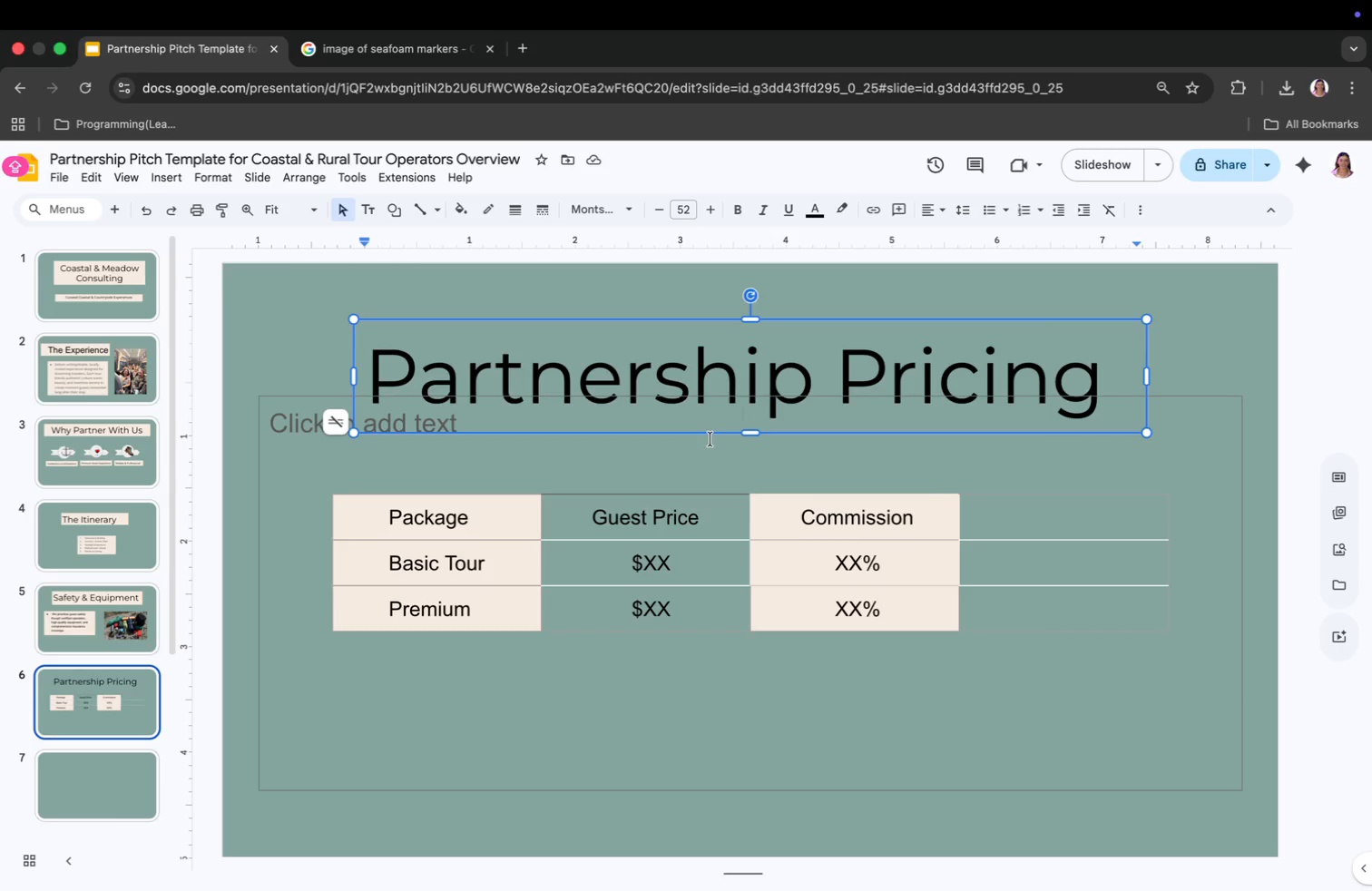 
wait(8.89)
 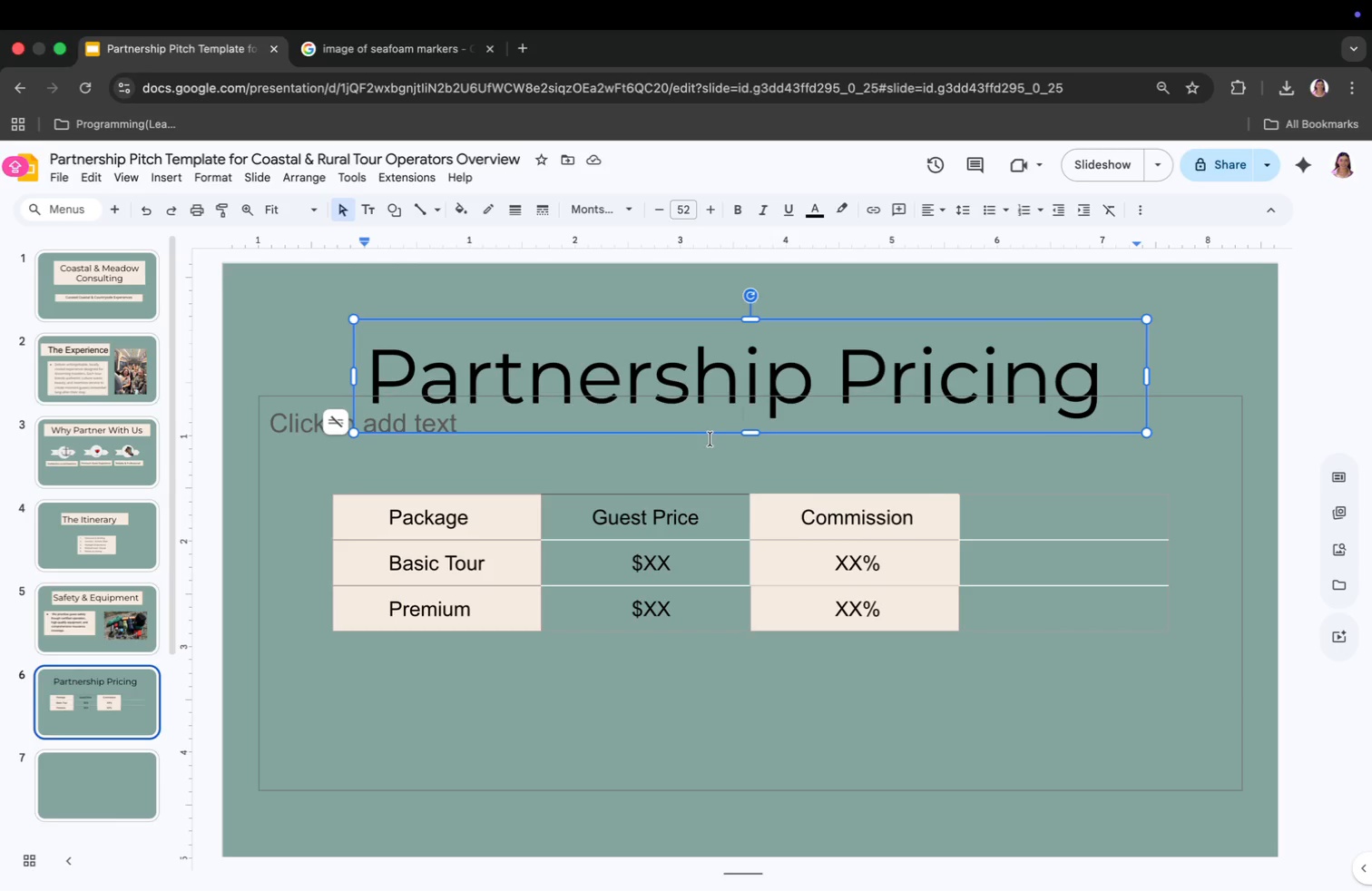 
left_click([119, 796])
 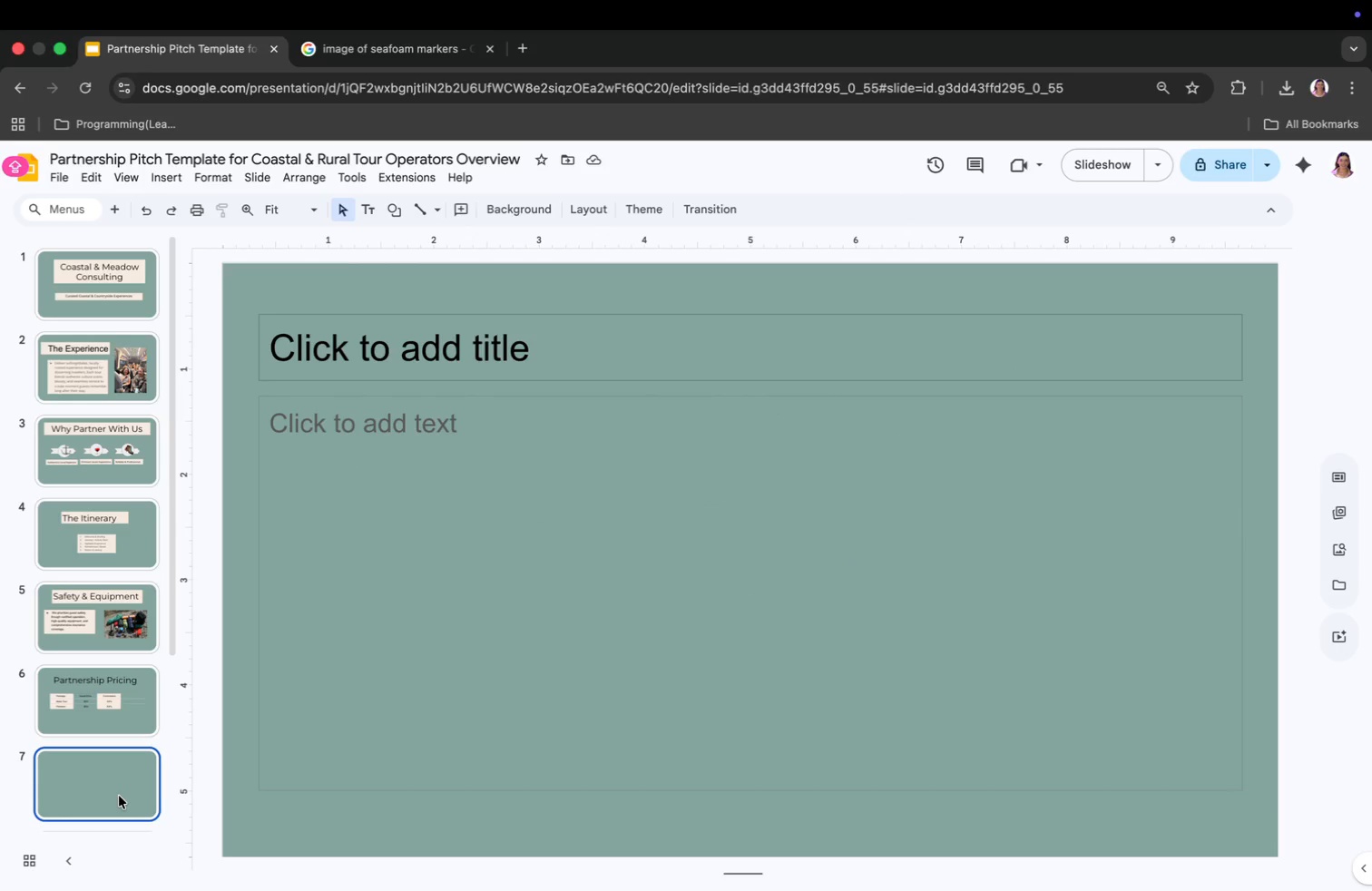 
wait(8.73)
 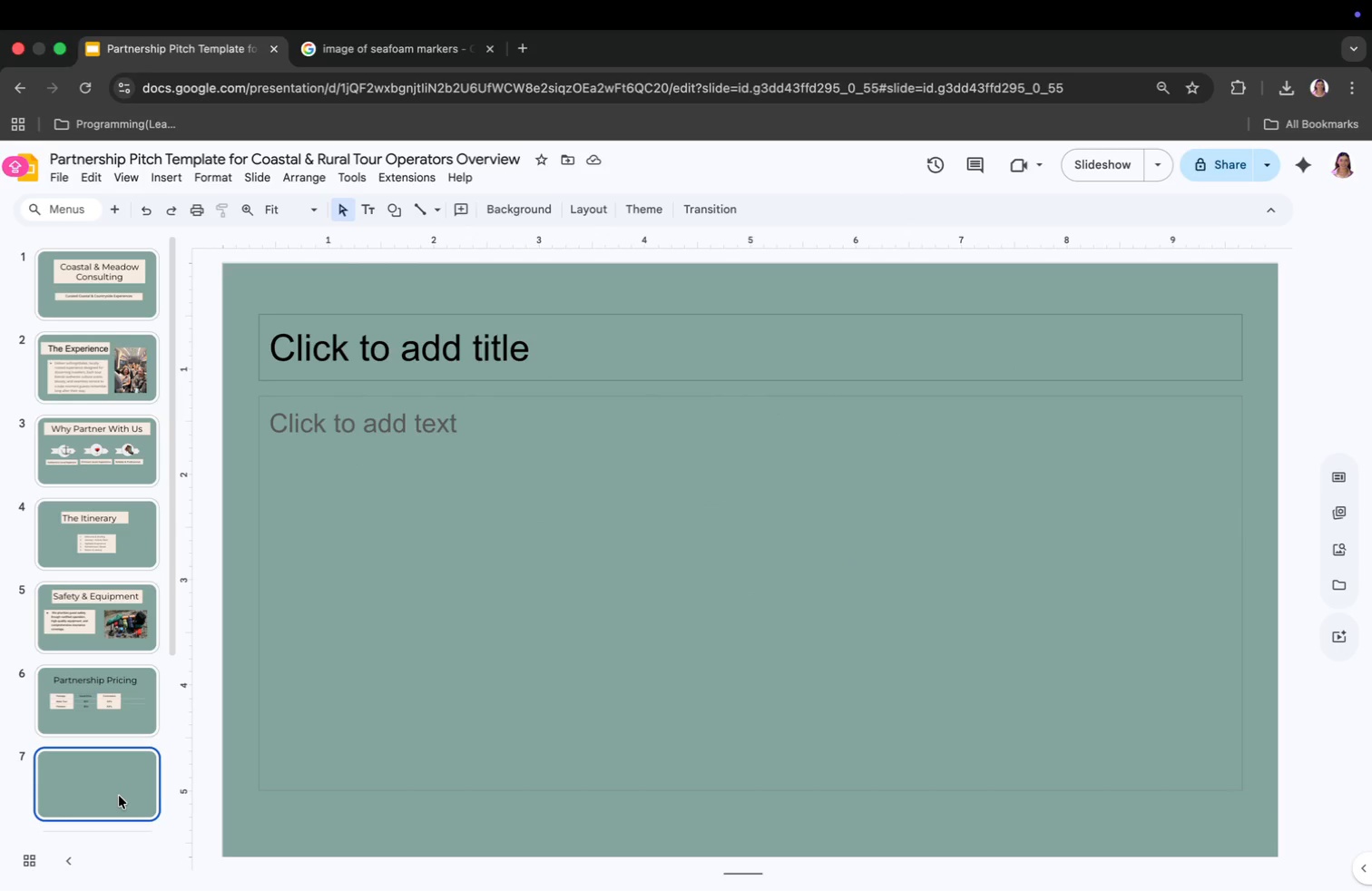 
scroll: coordinate [109, 797], scroll_direction: down, amount: 15.0
 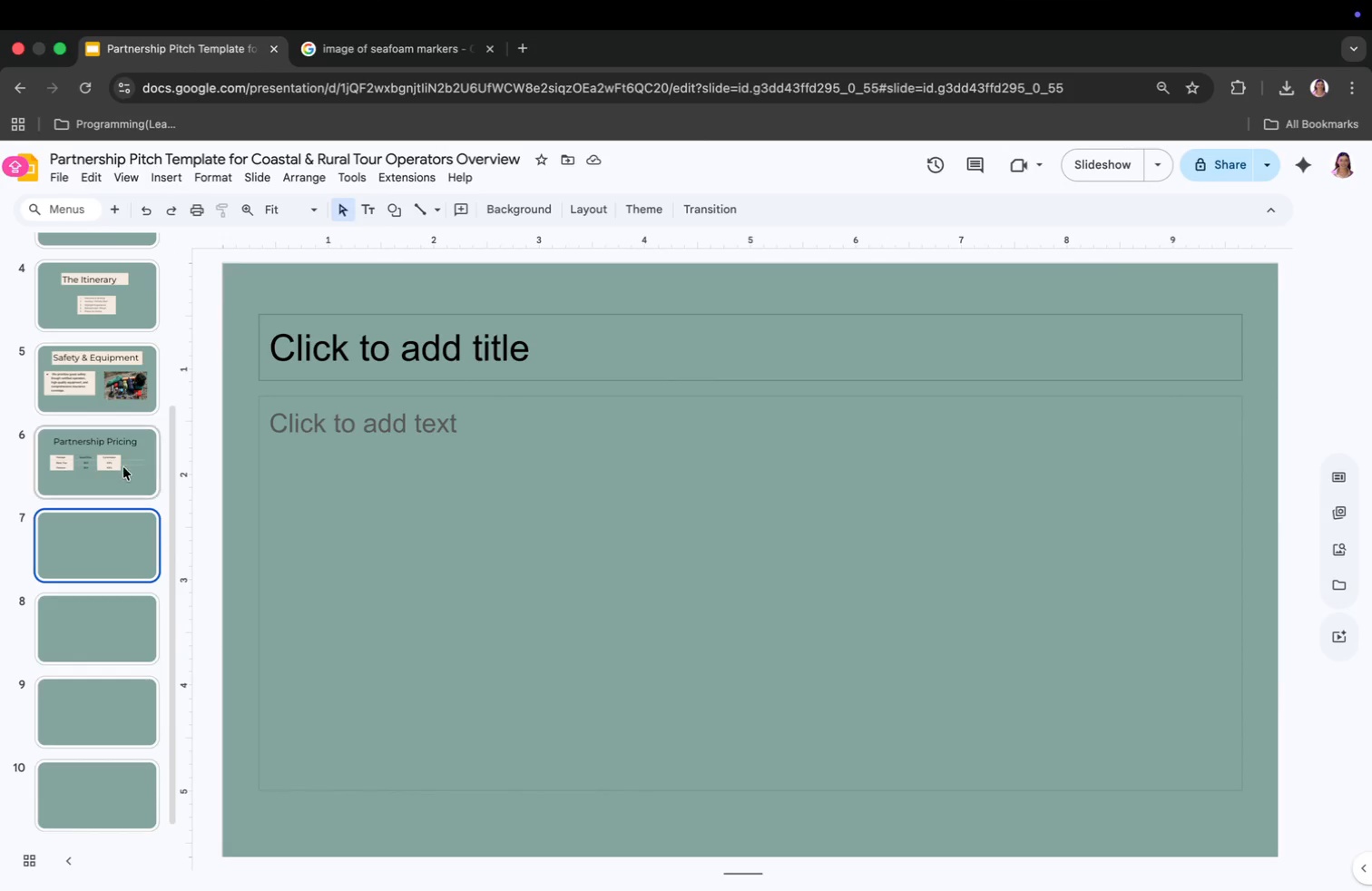 
scroll: coordinate [124, 465], scroll_direction: up, amount: 16.0
 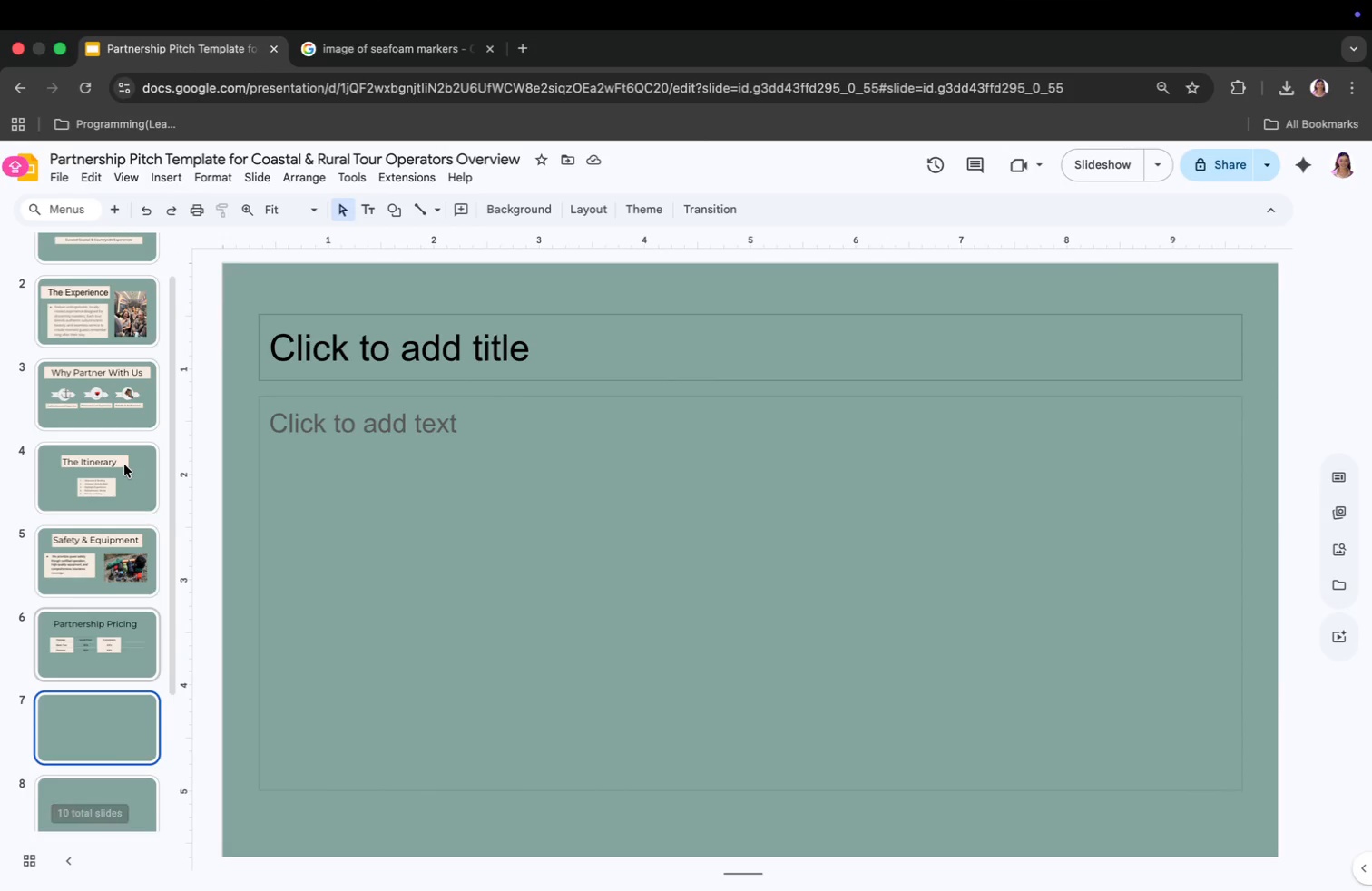 
scroll: coordinate [124, 465], scroll_direction: down, amount: 3.0